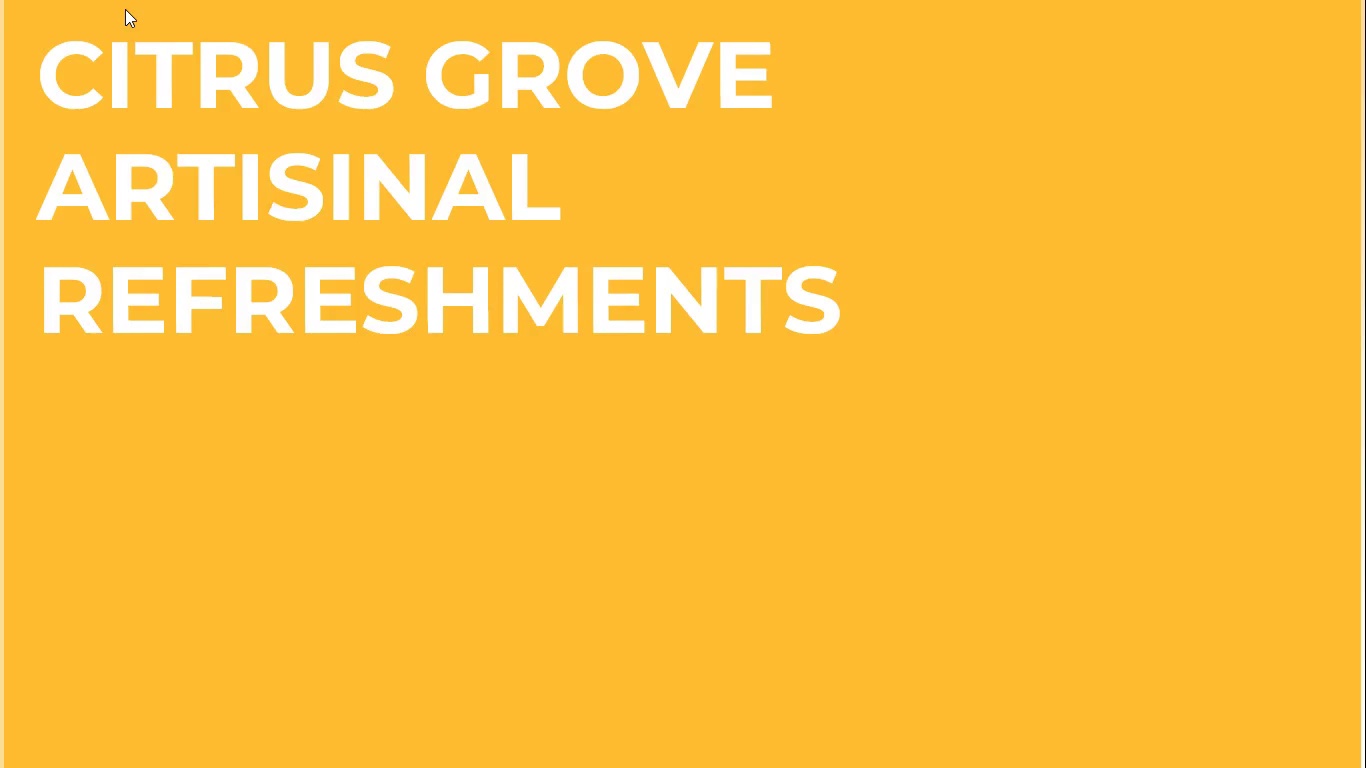 
key(Space)
 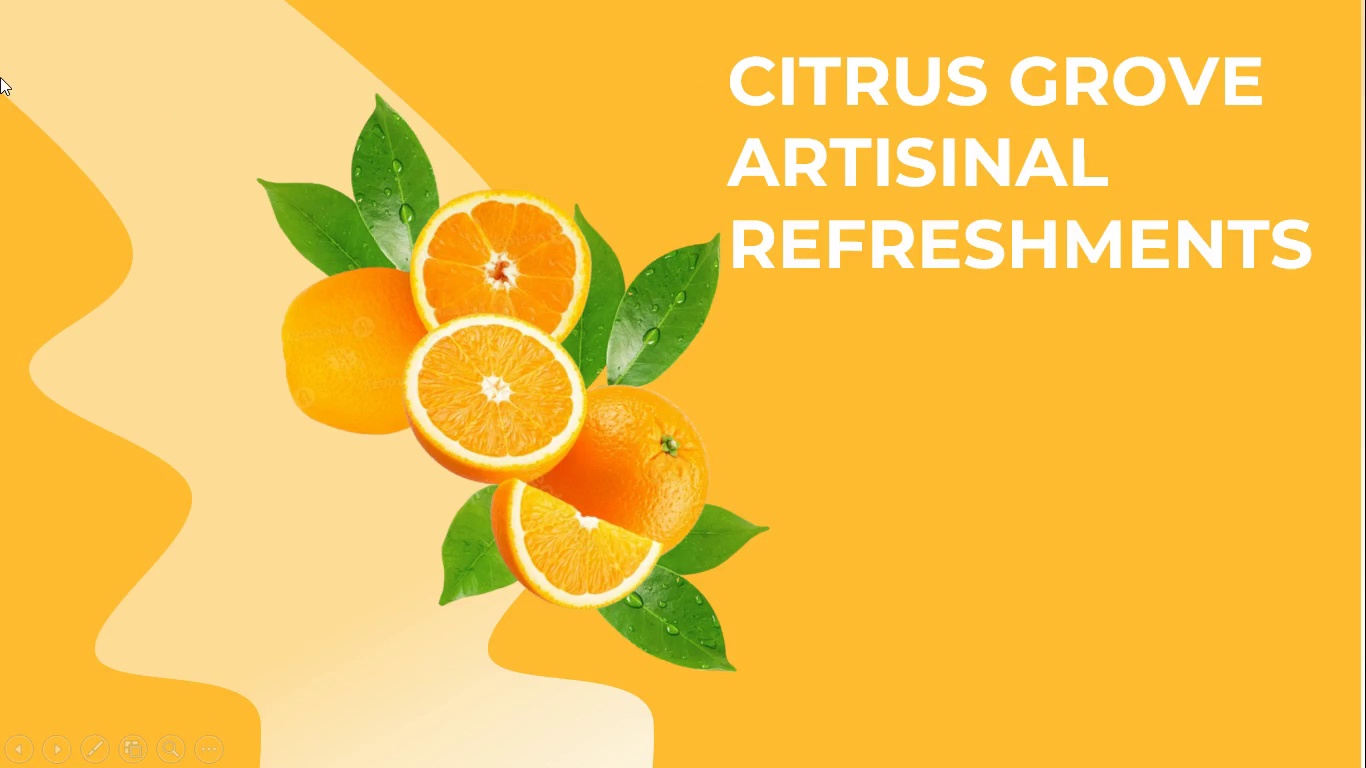 
wait(5.3)
 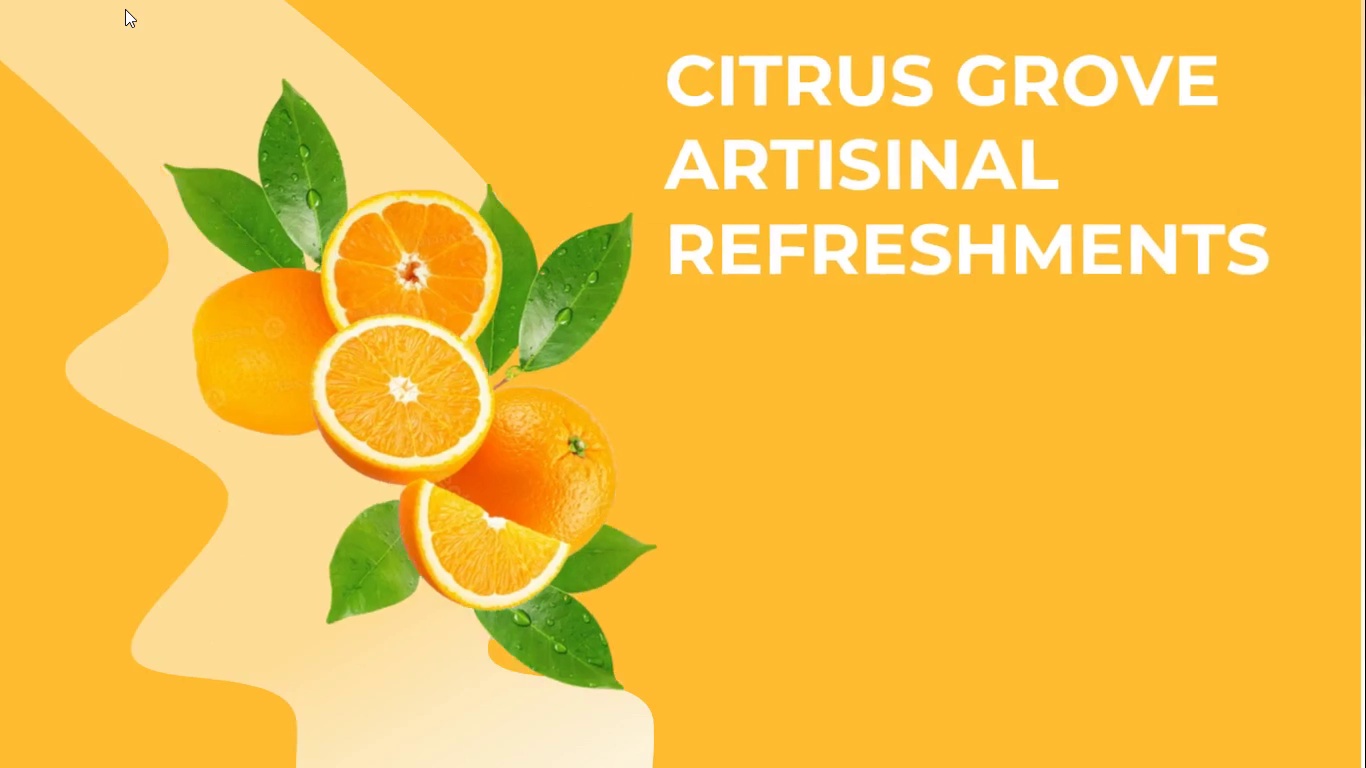 
key(Escape)
 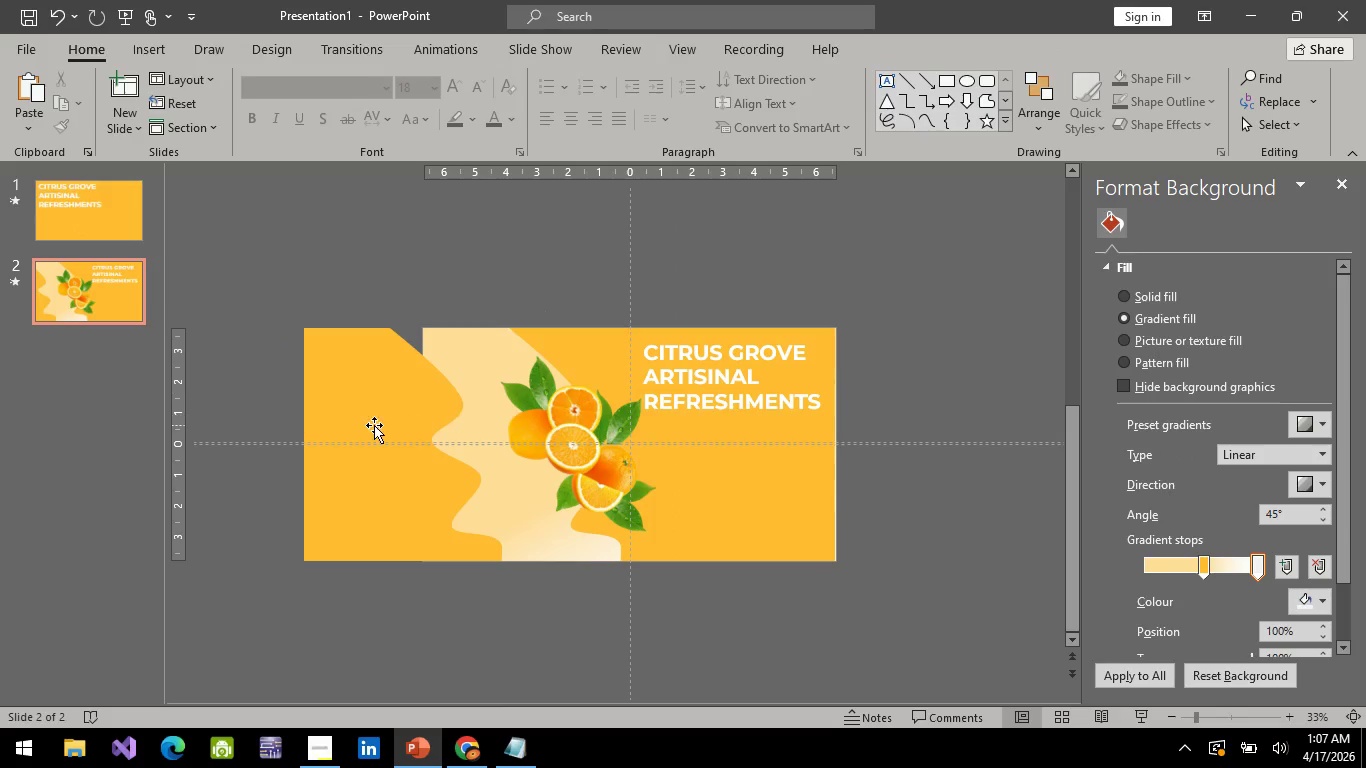 
left_click_drag(start_coordinate=[374, 425], to_coordinate=[469, 425])
 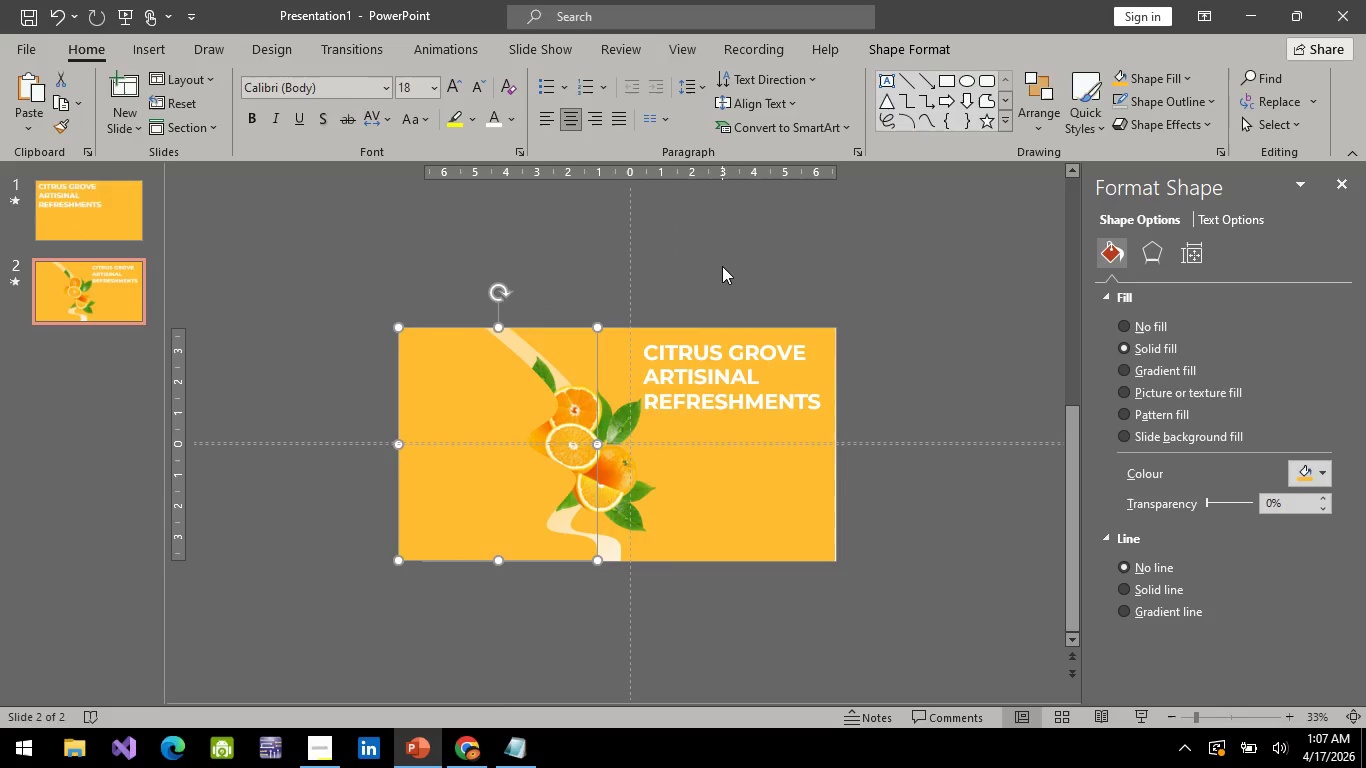 
left_click([722, 266])
 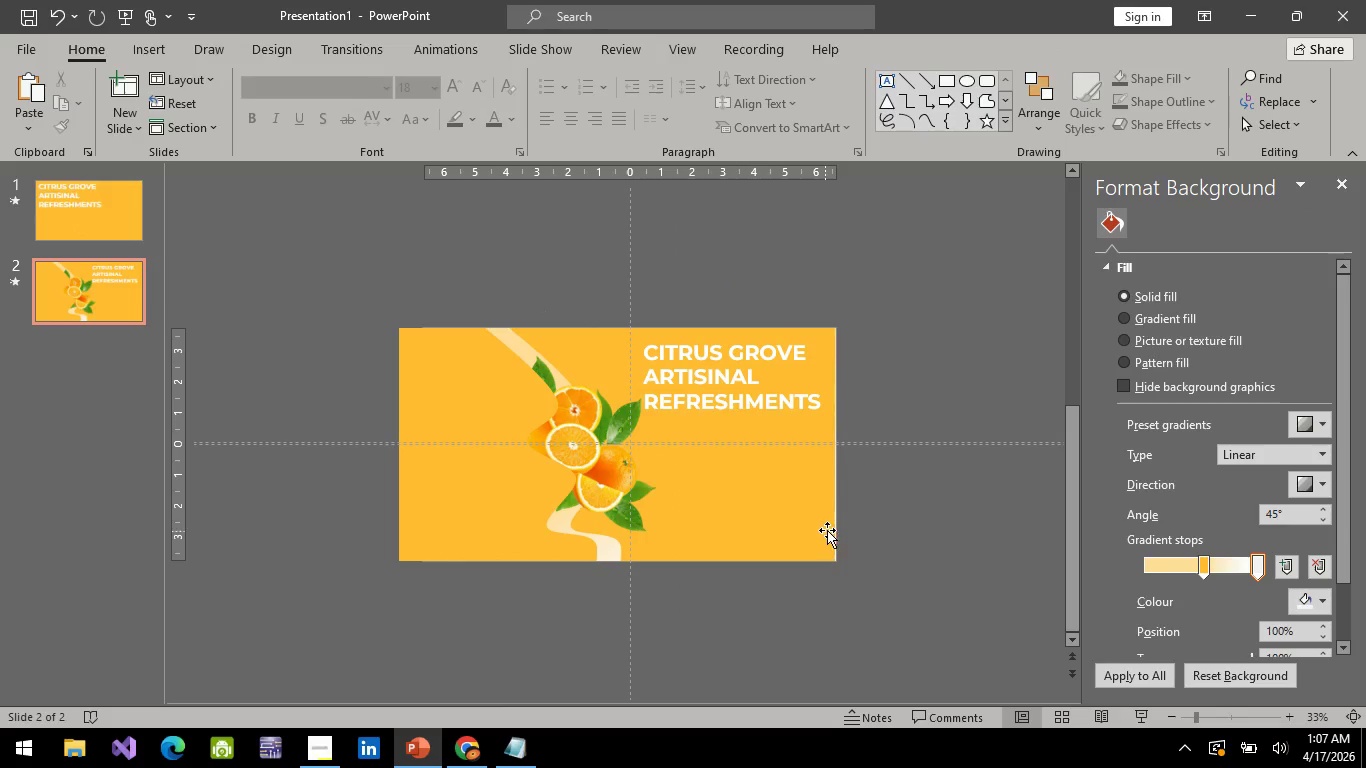 
left_click([827, 527])
 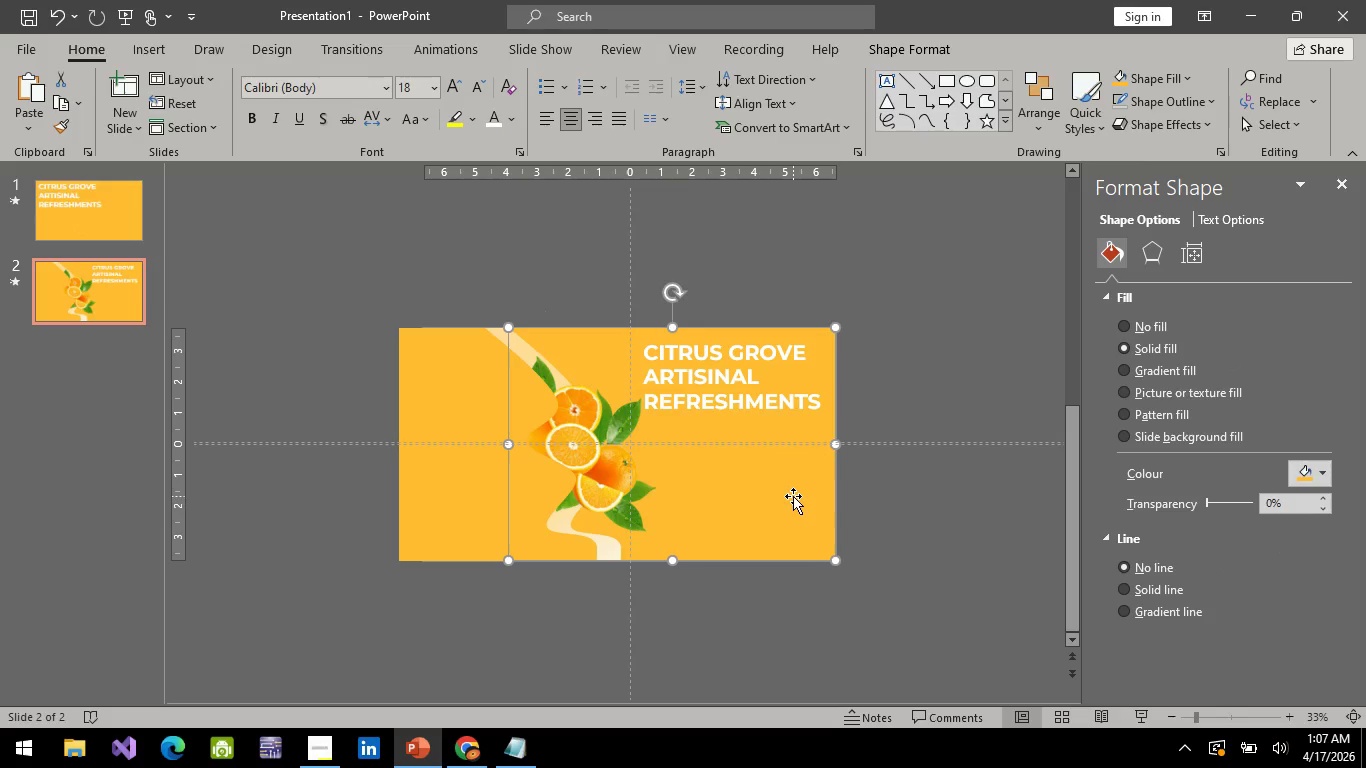 
hold_key(key=ArrowRight, duration=0.55)
 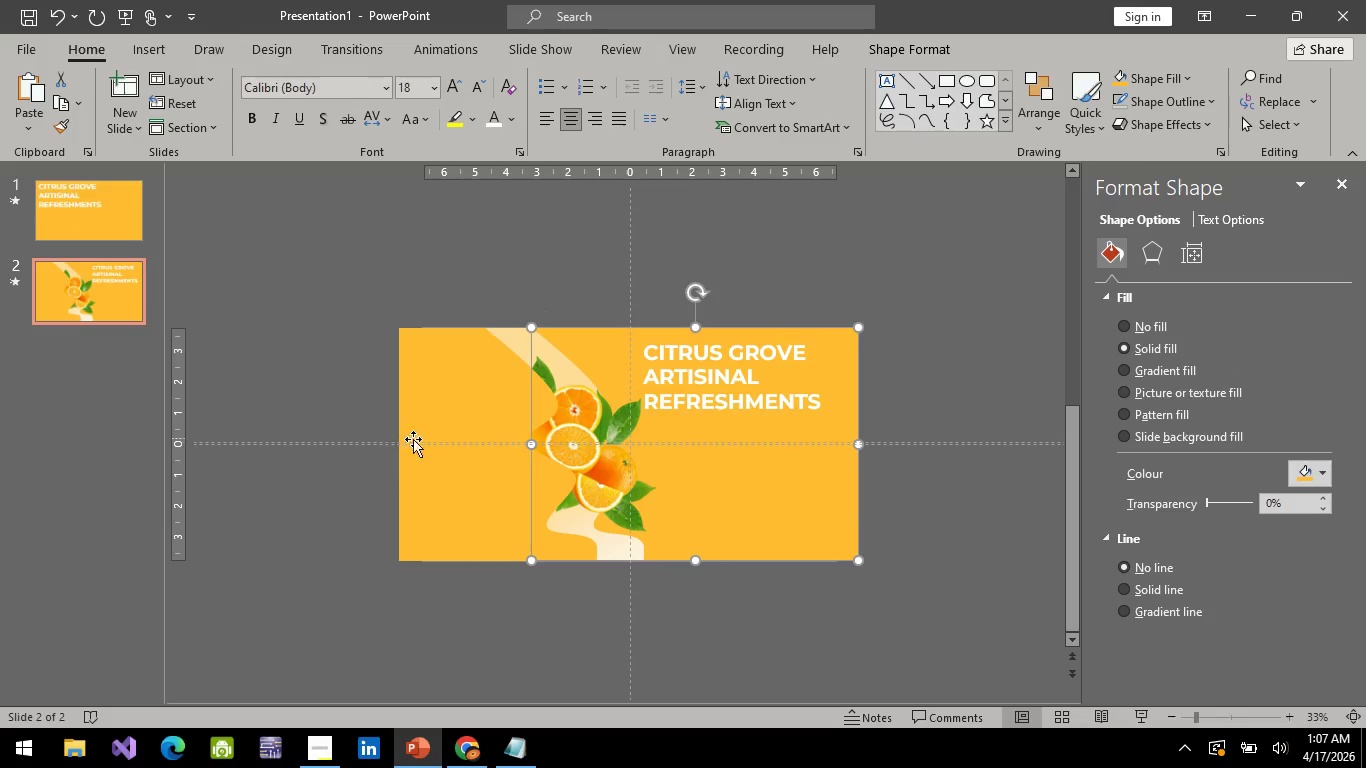 
left_click([477, 453])
 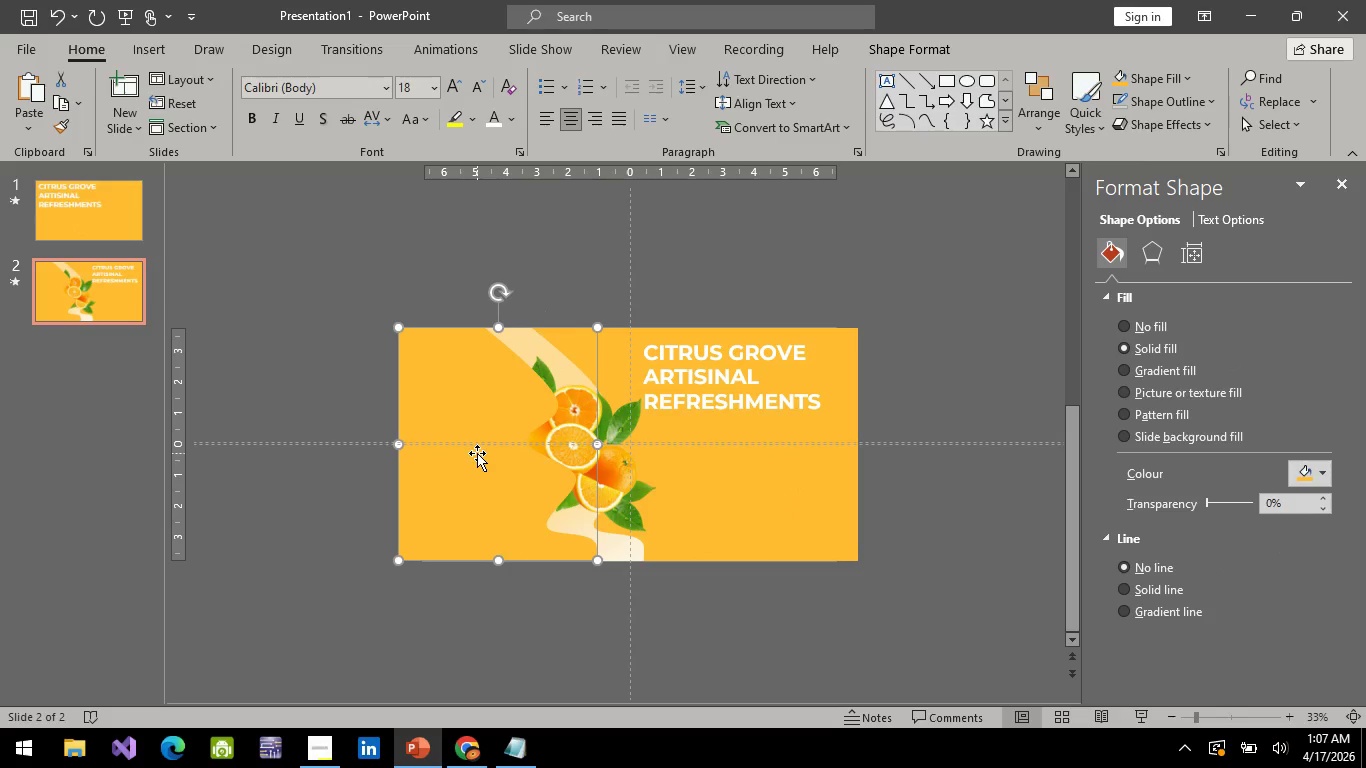 
key(ArrowLeft)
 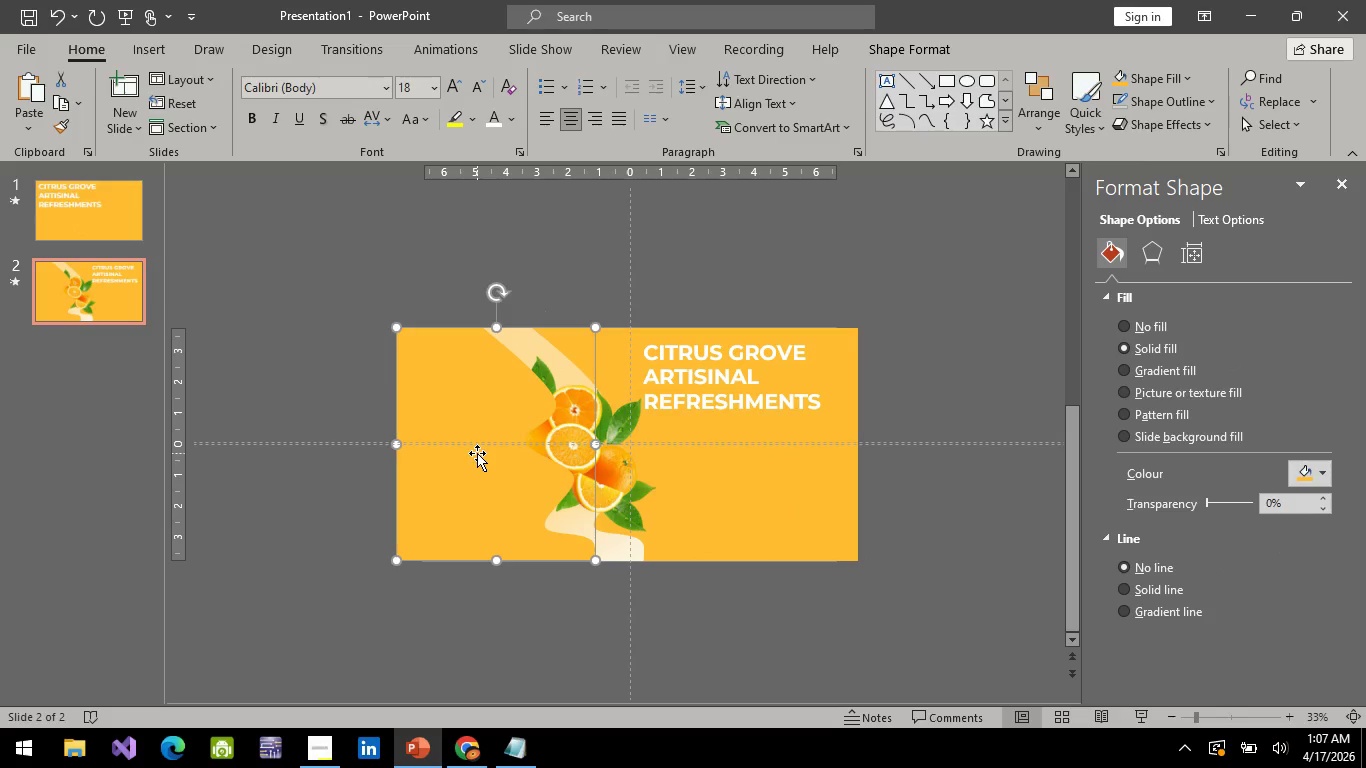 
key(ArrowLeft)
 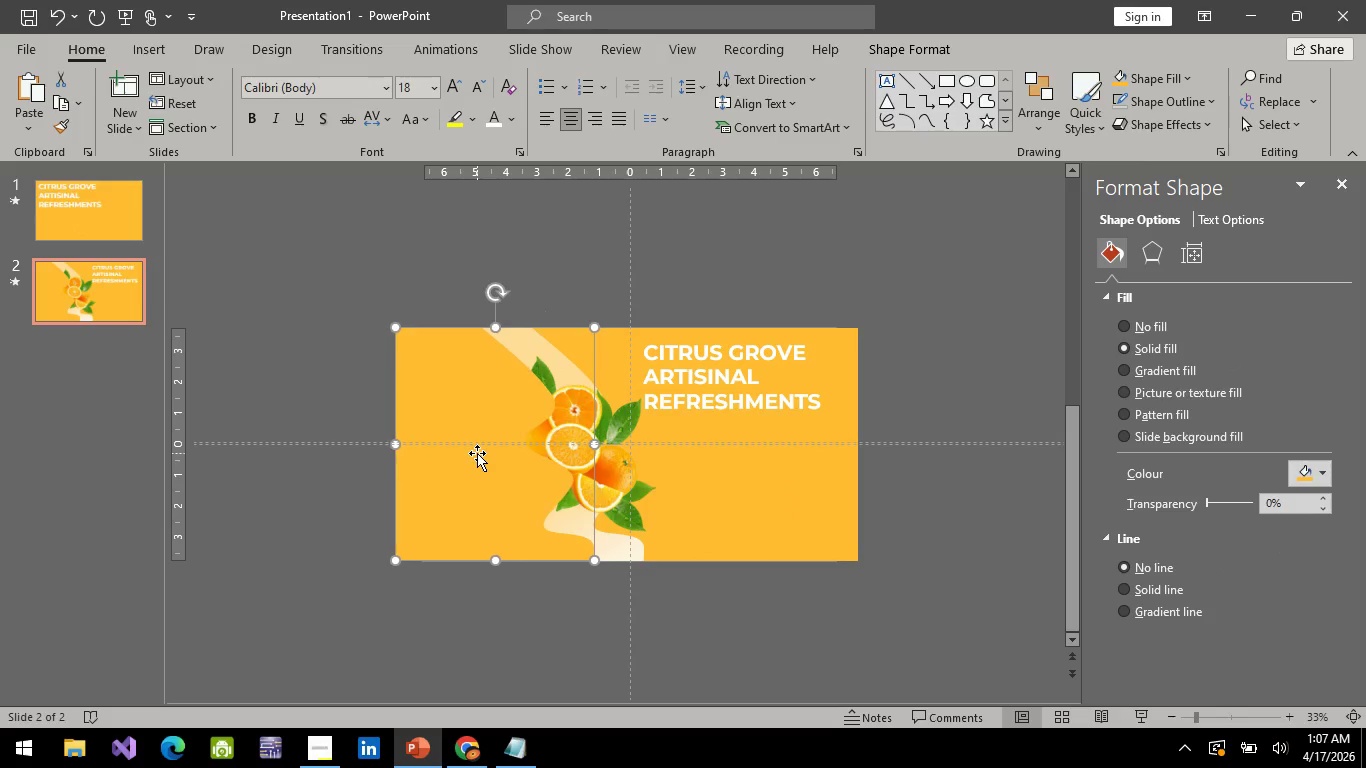 
key(ArrowLeft)
 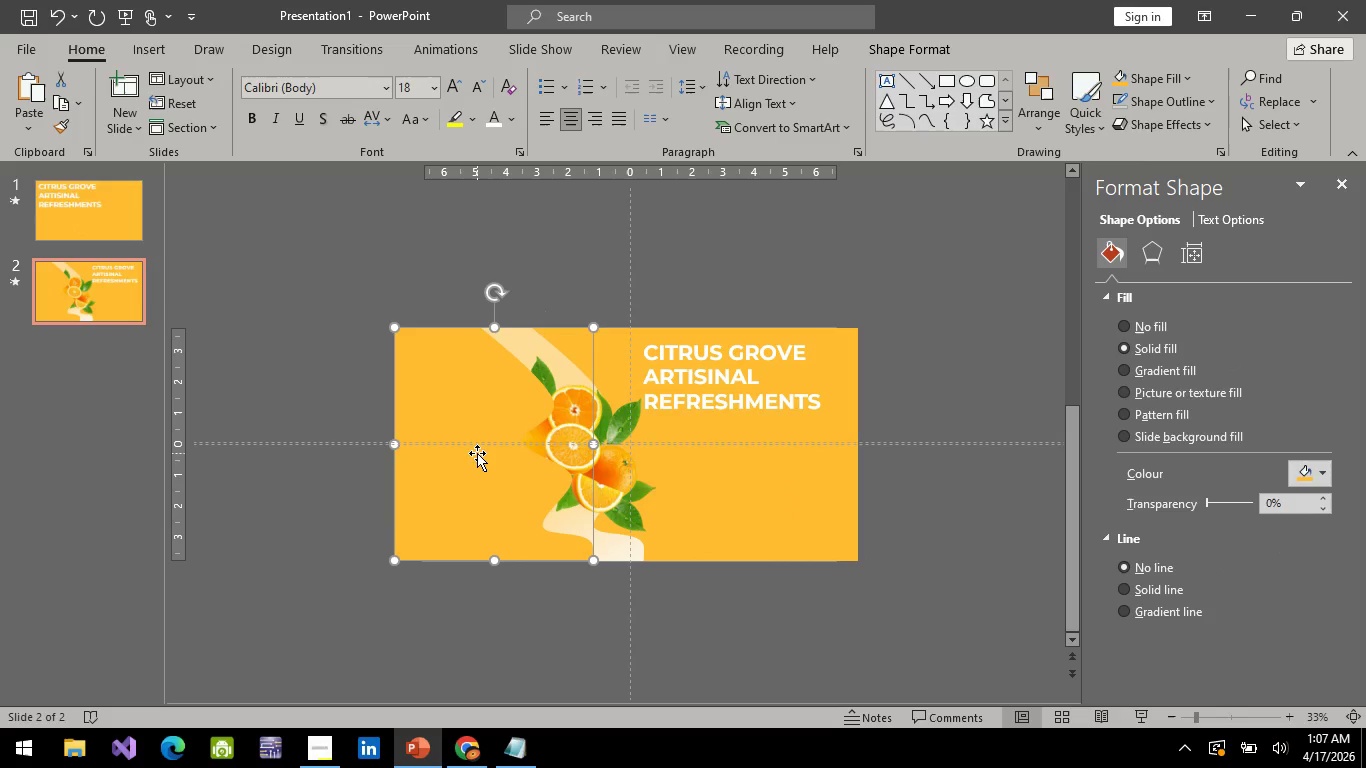 
key(ArrowLeft)
 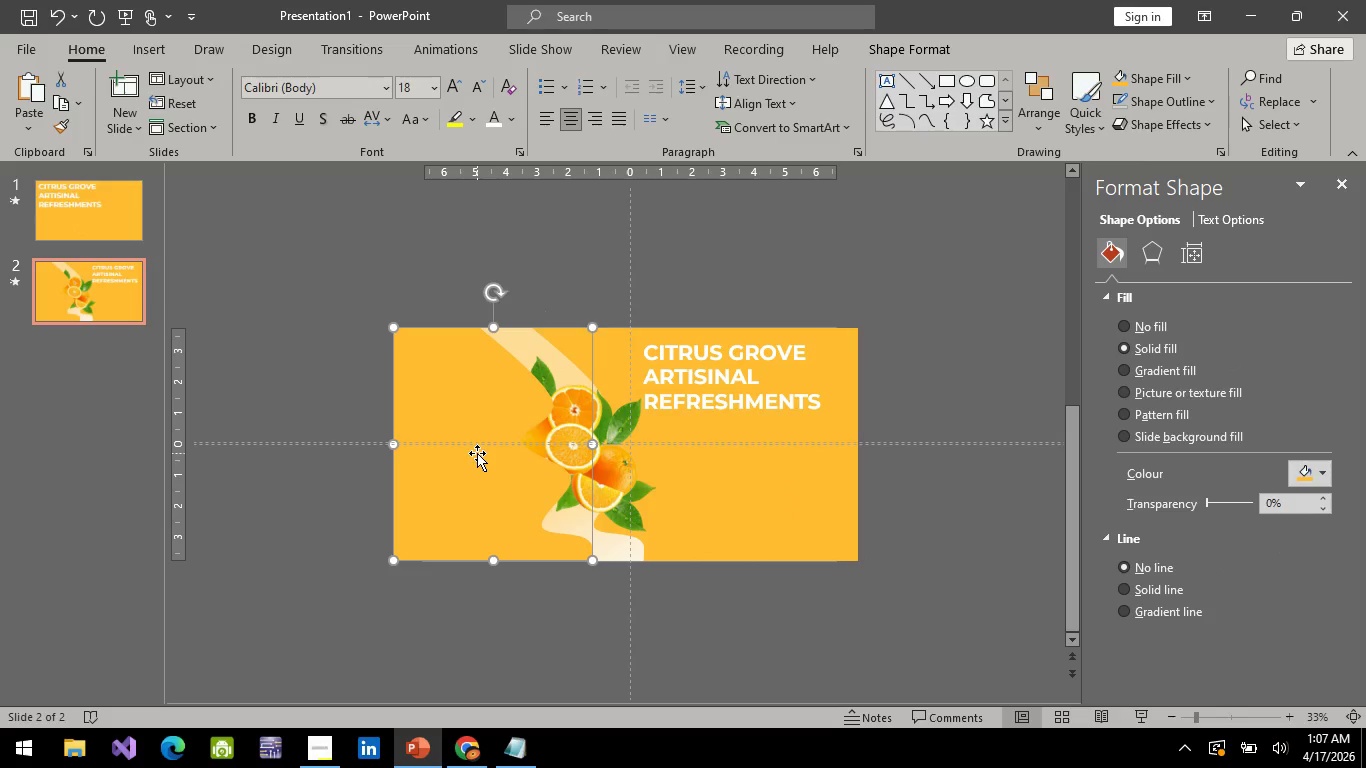 
key(ArrowLeft)
 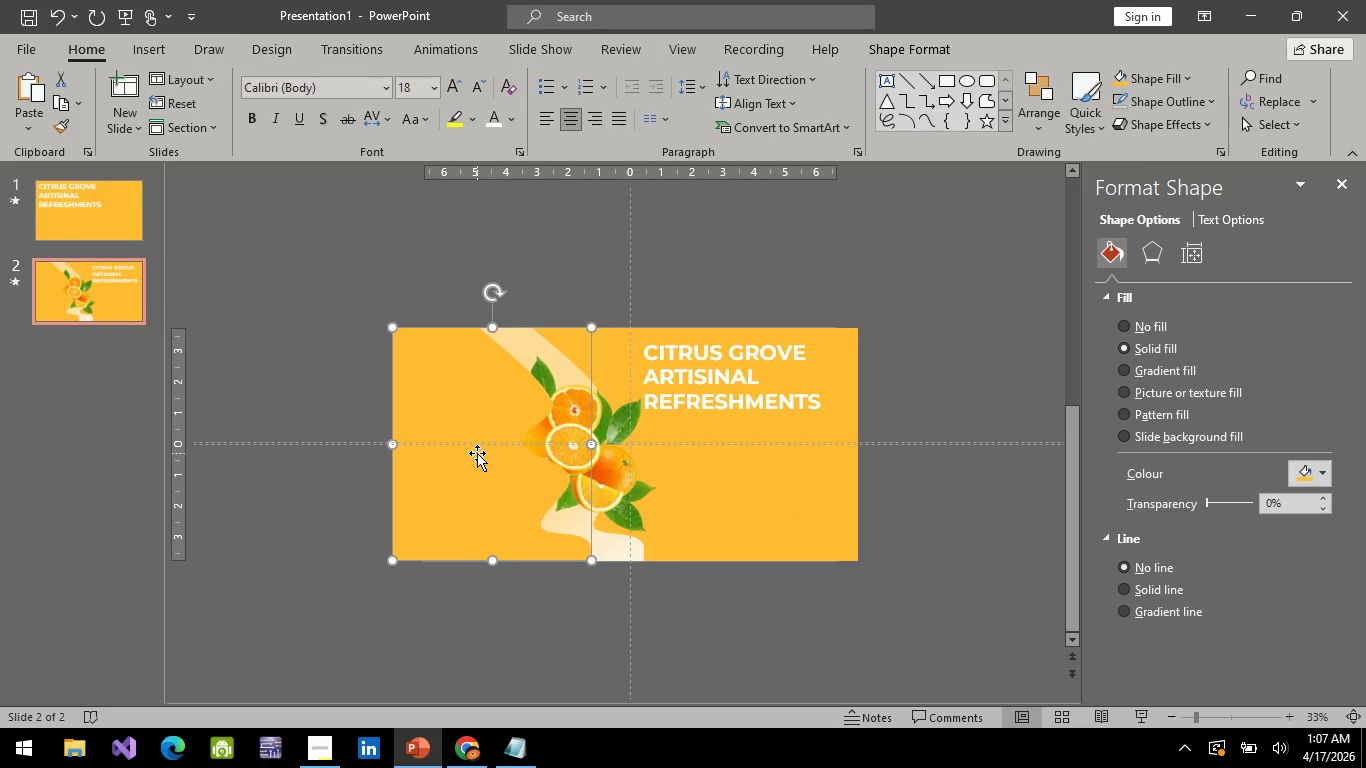 
key(ArrowLeft)
 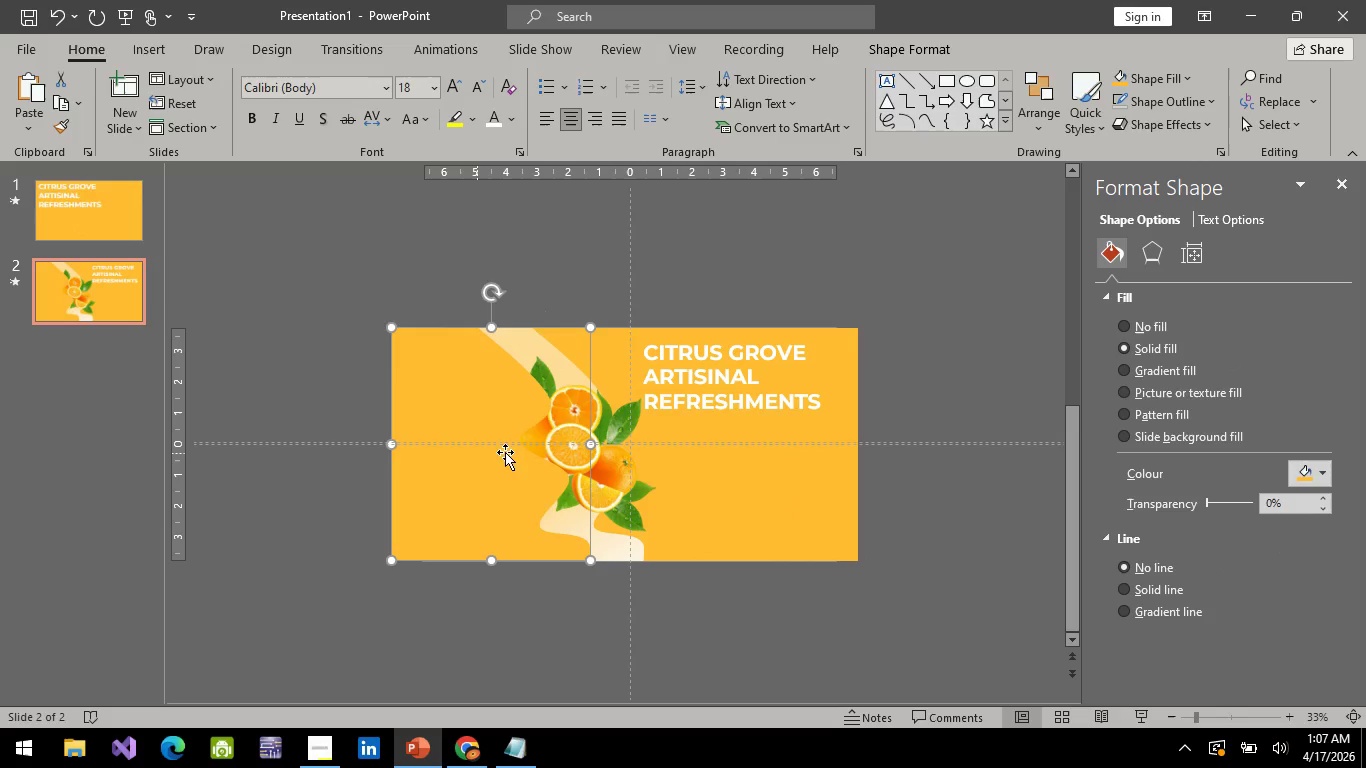 
key(ArrowLeft)
 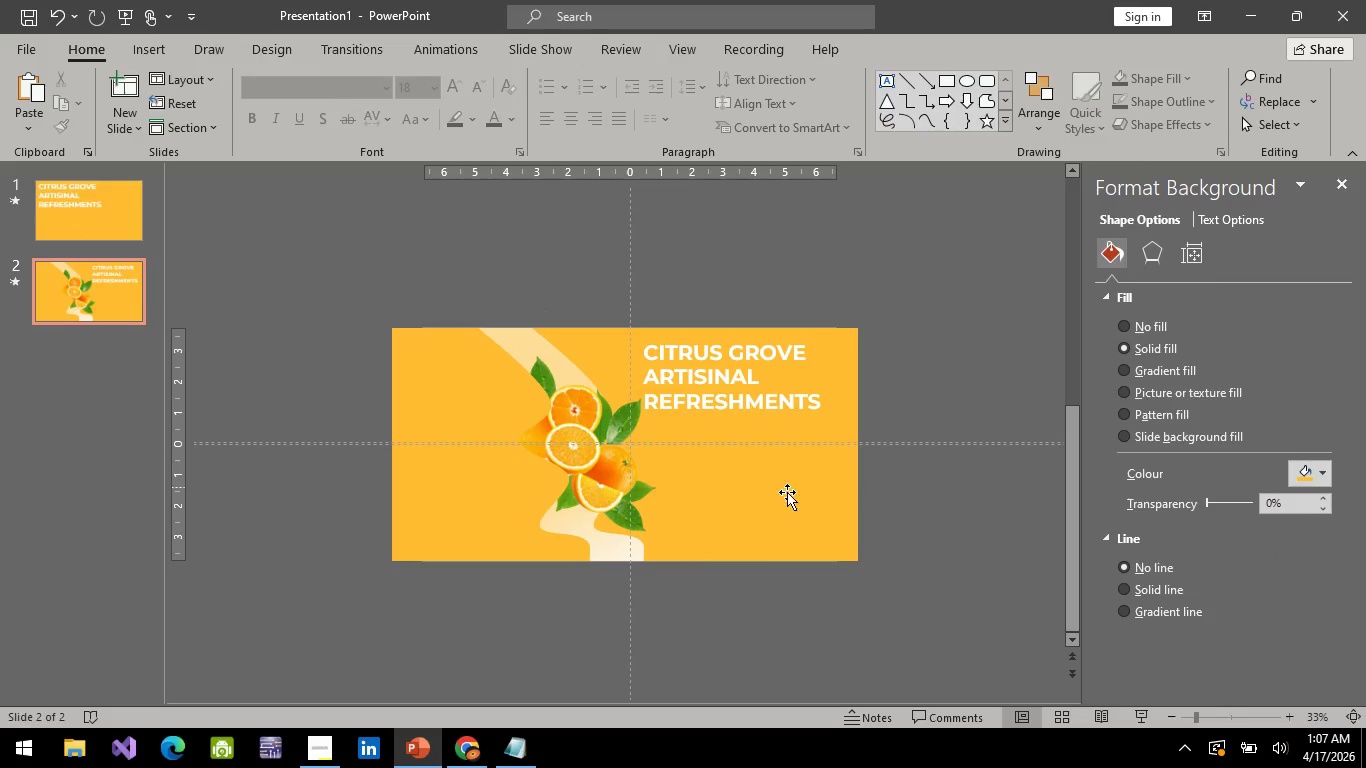 
double_click([787, 492])
 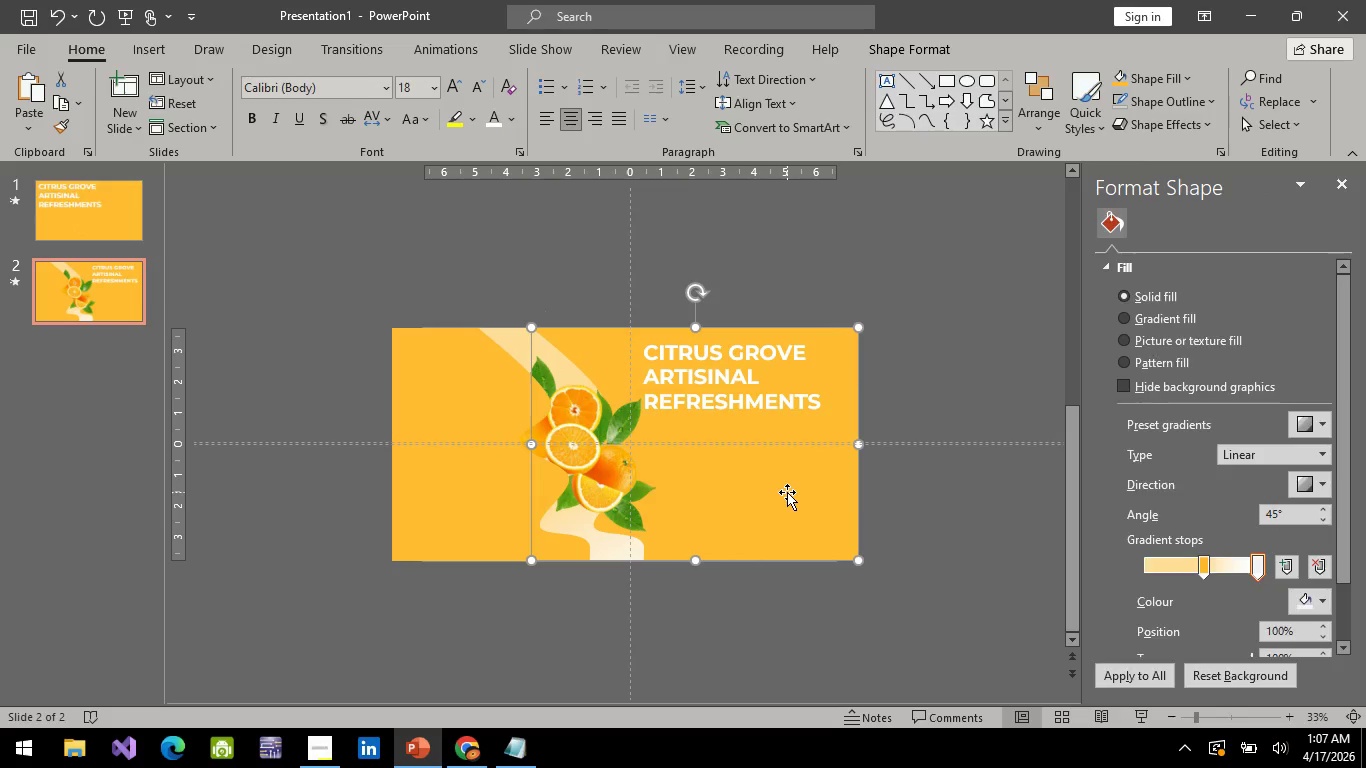 
key(ArrowRight)
 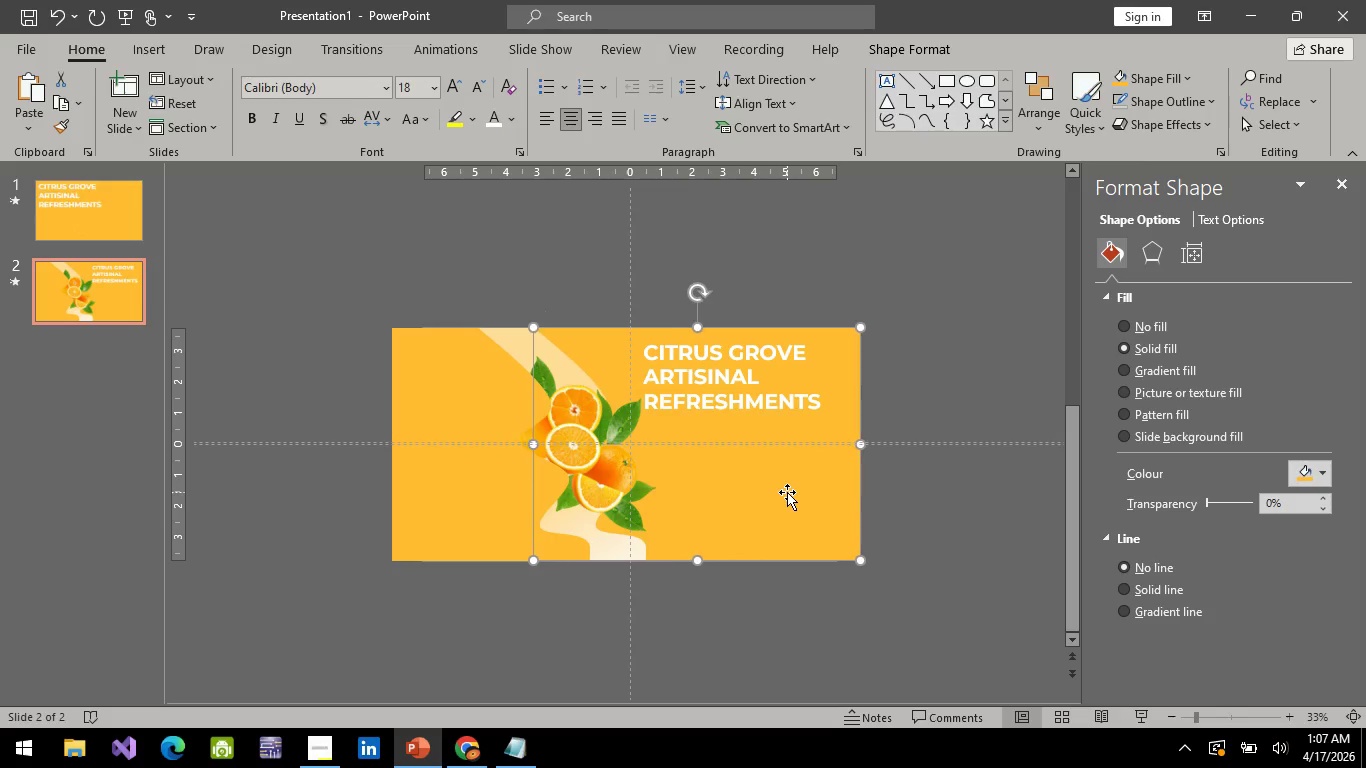 
key(ArrowRight)
 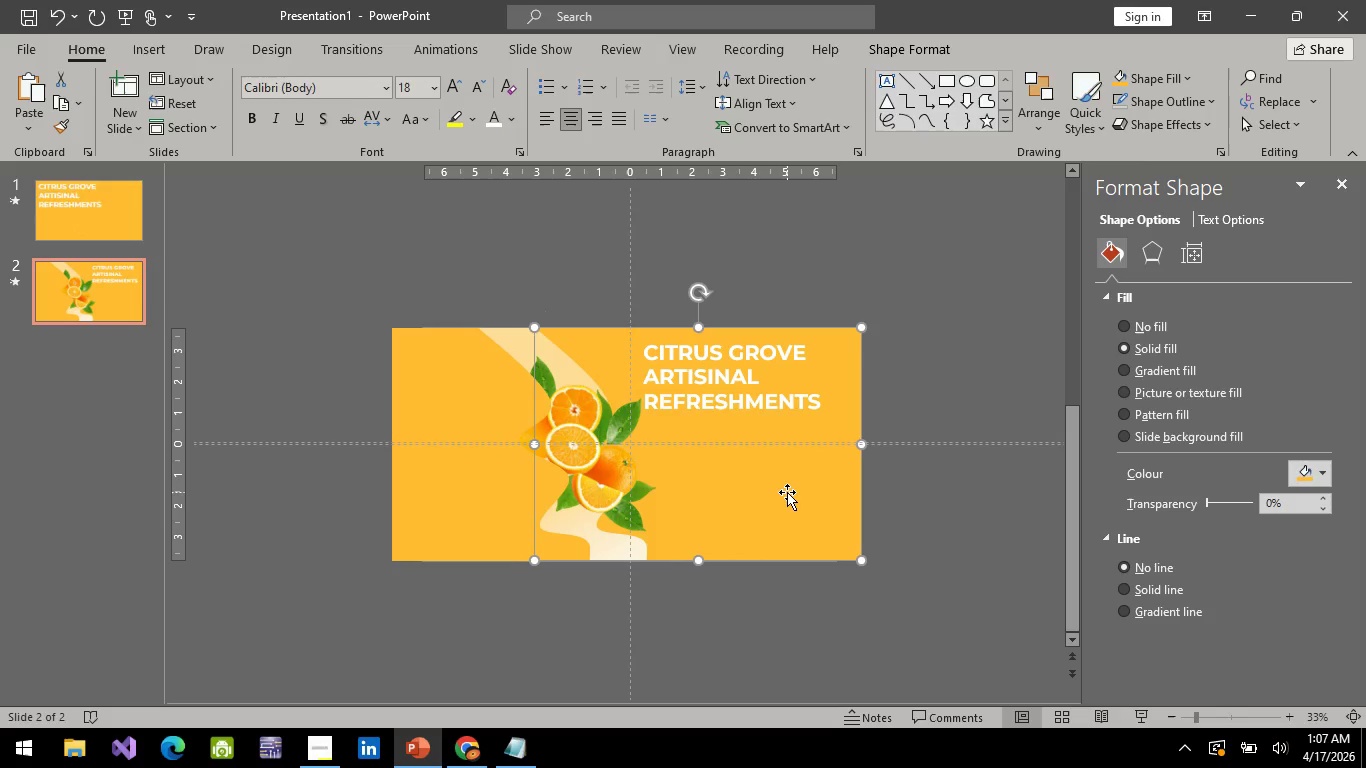 
key(ArrowRight)
 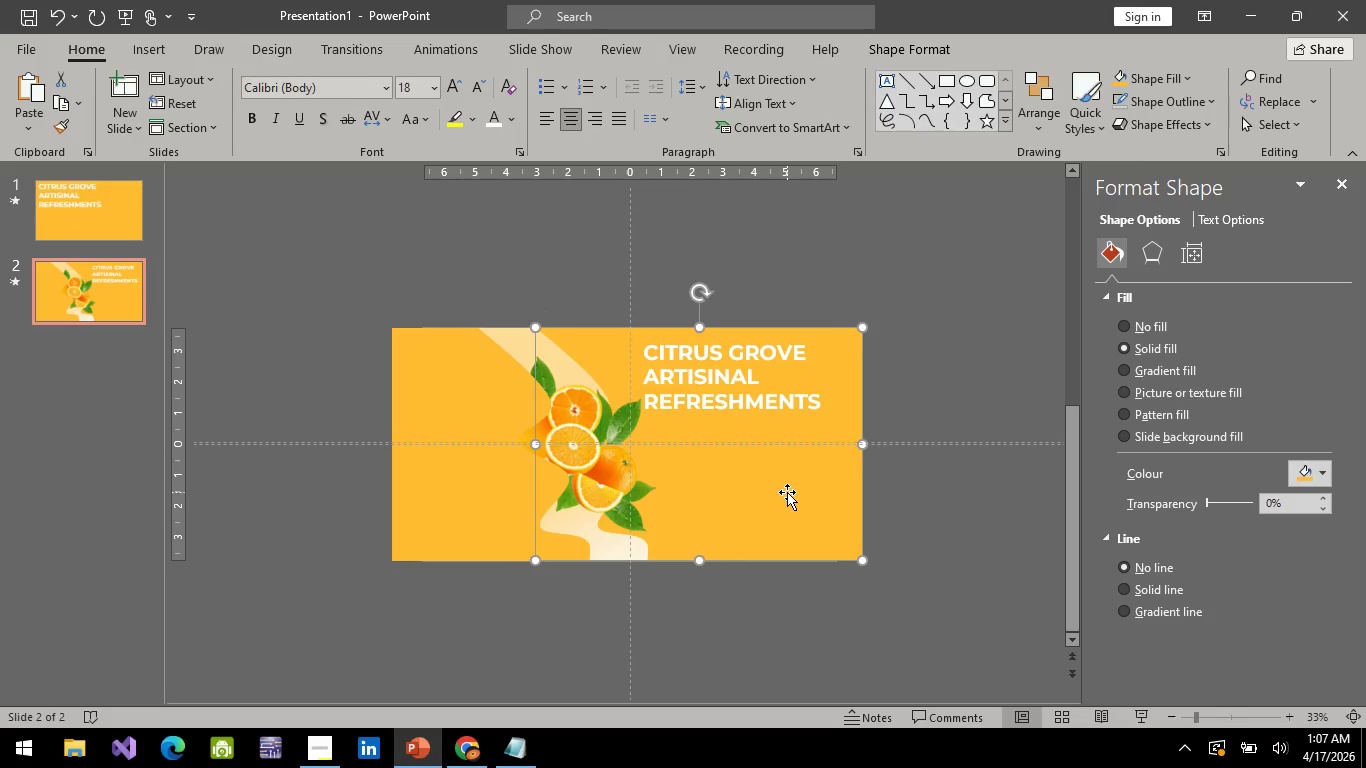 
key(ArrowRight)
 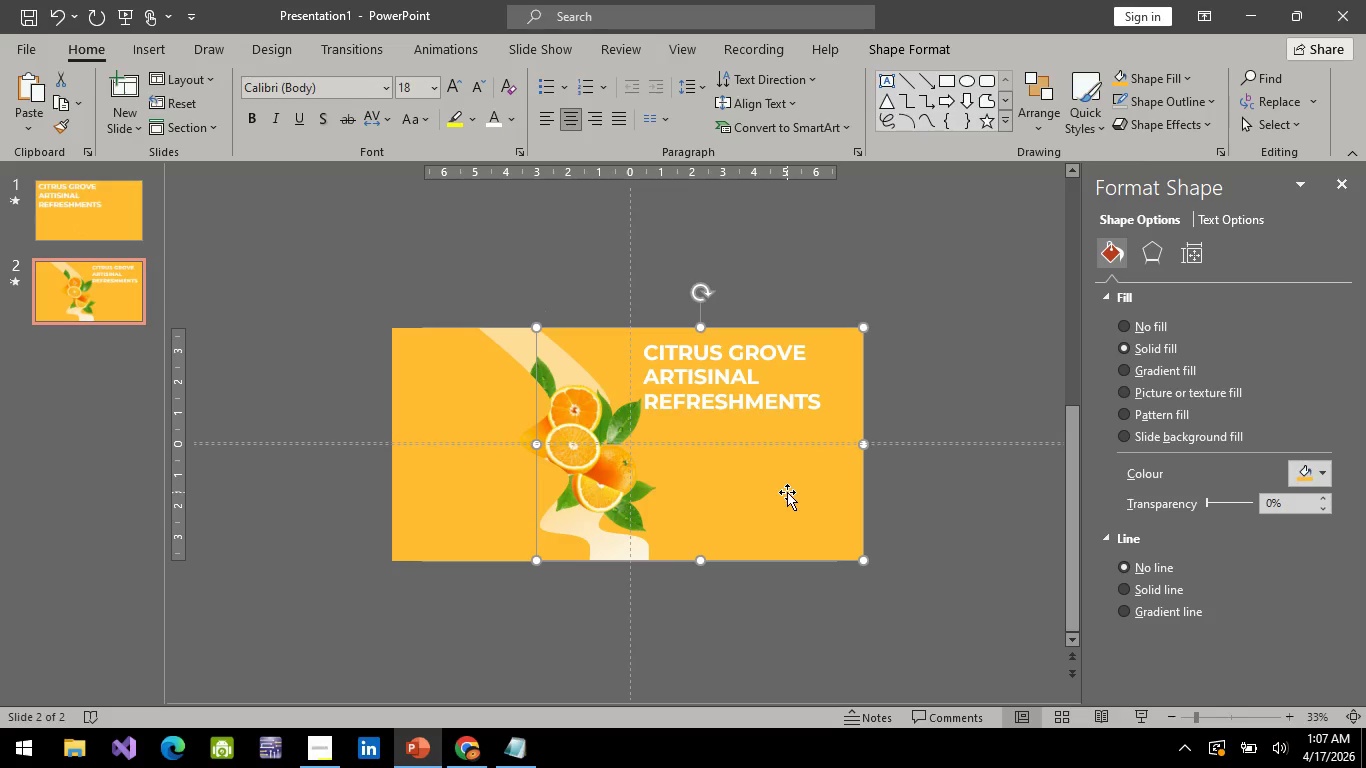 
key(ArrowRight)
 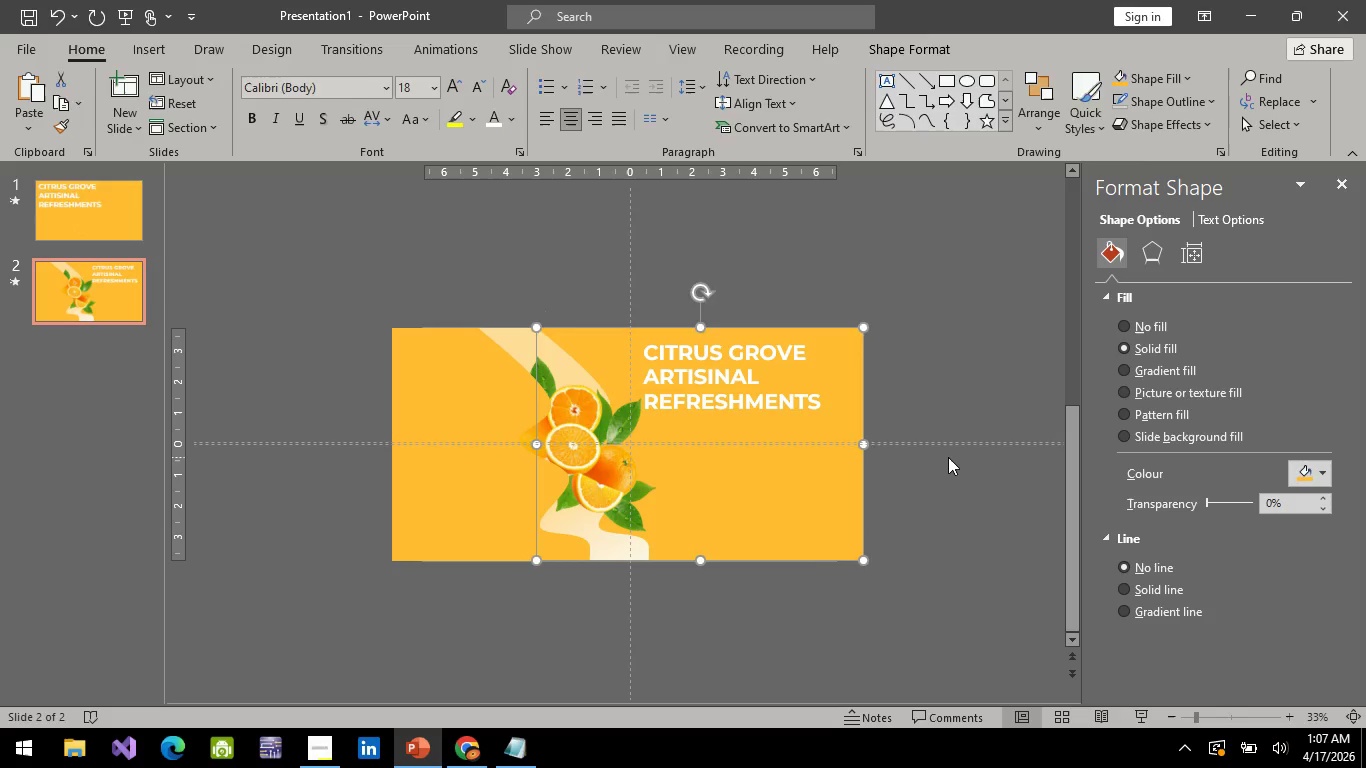 
left_click([948, 457])
 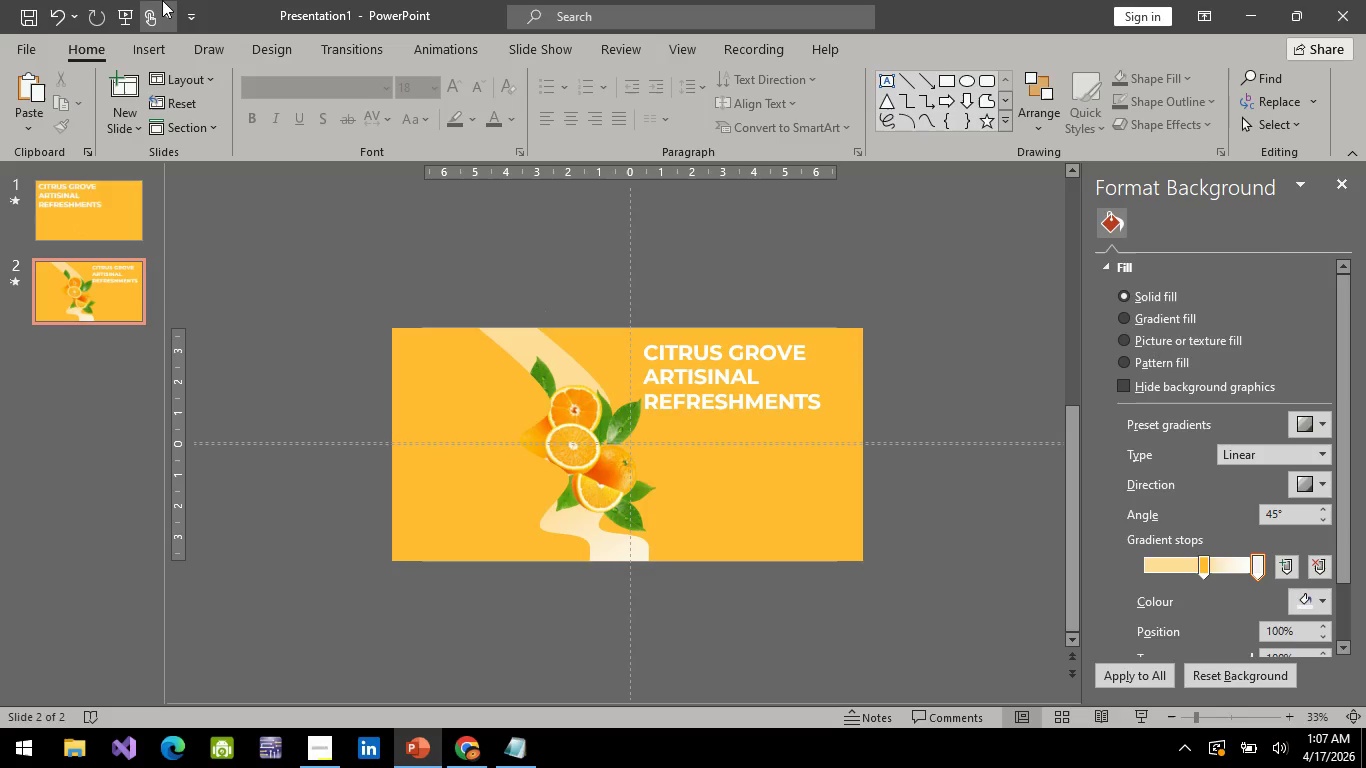 
left_click([129, 15])
 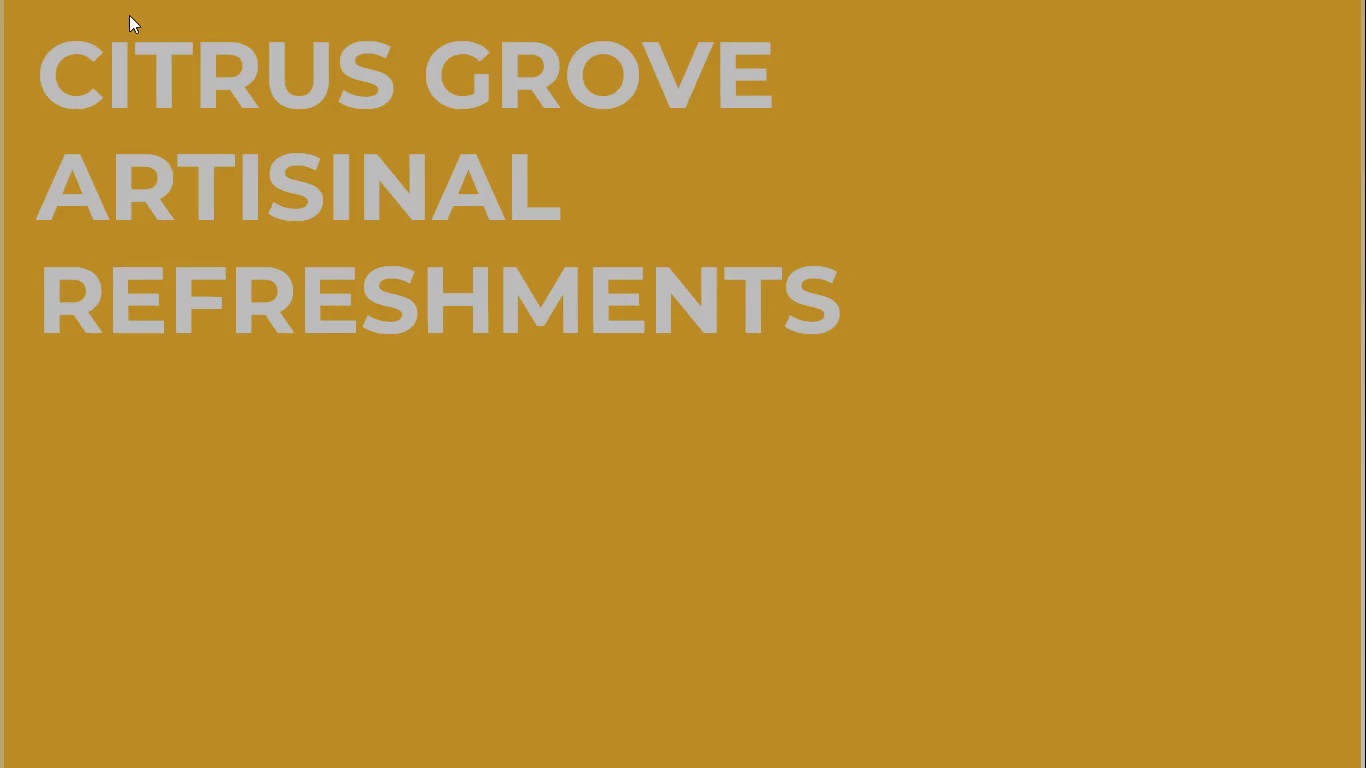 
key(Space)
 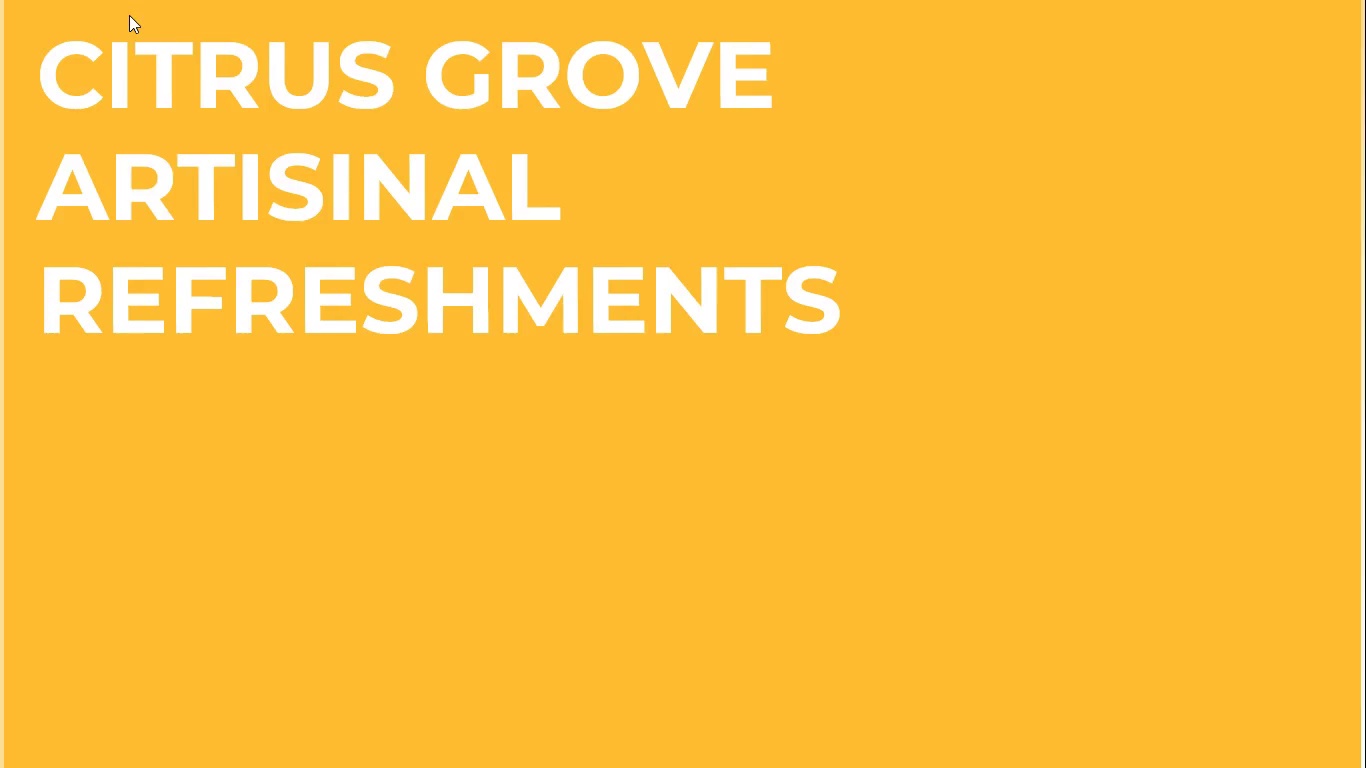 
key(Space)
 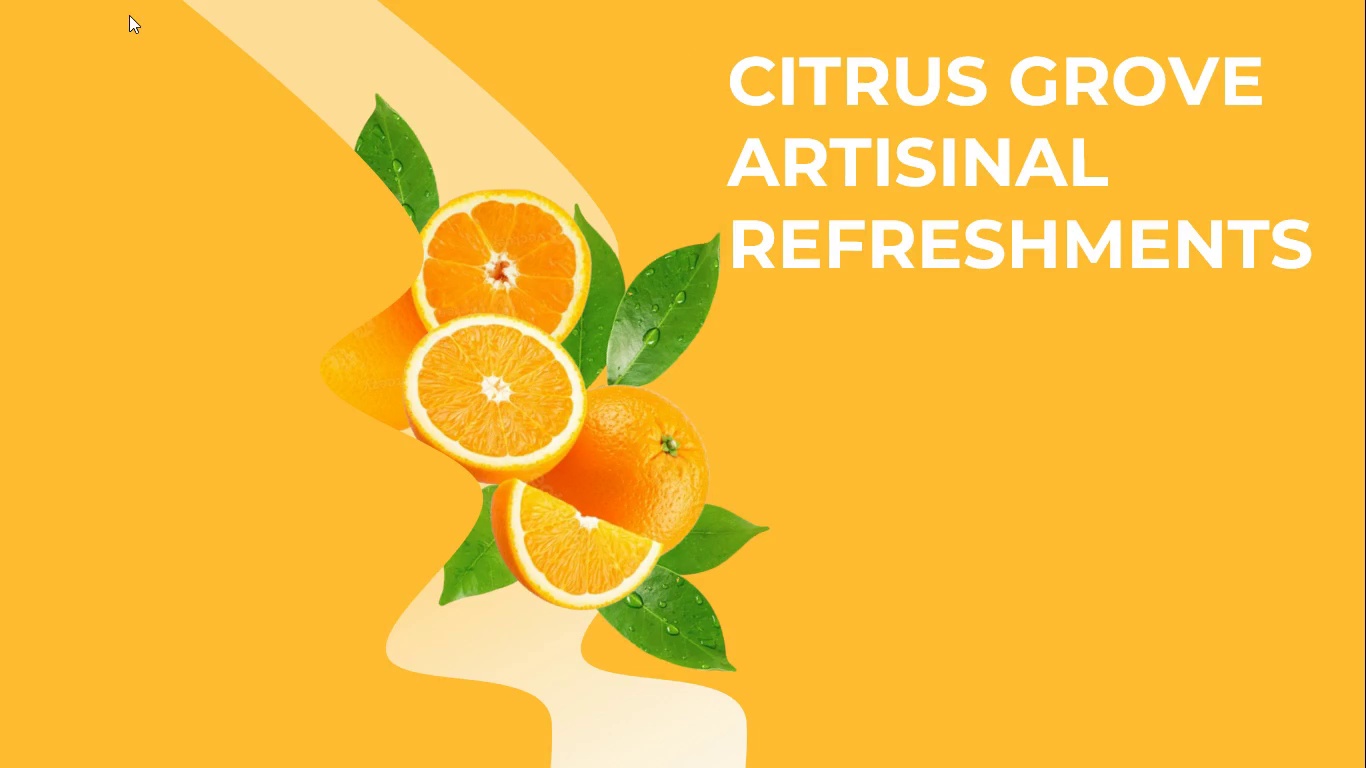 
key(Escape)
 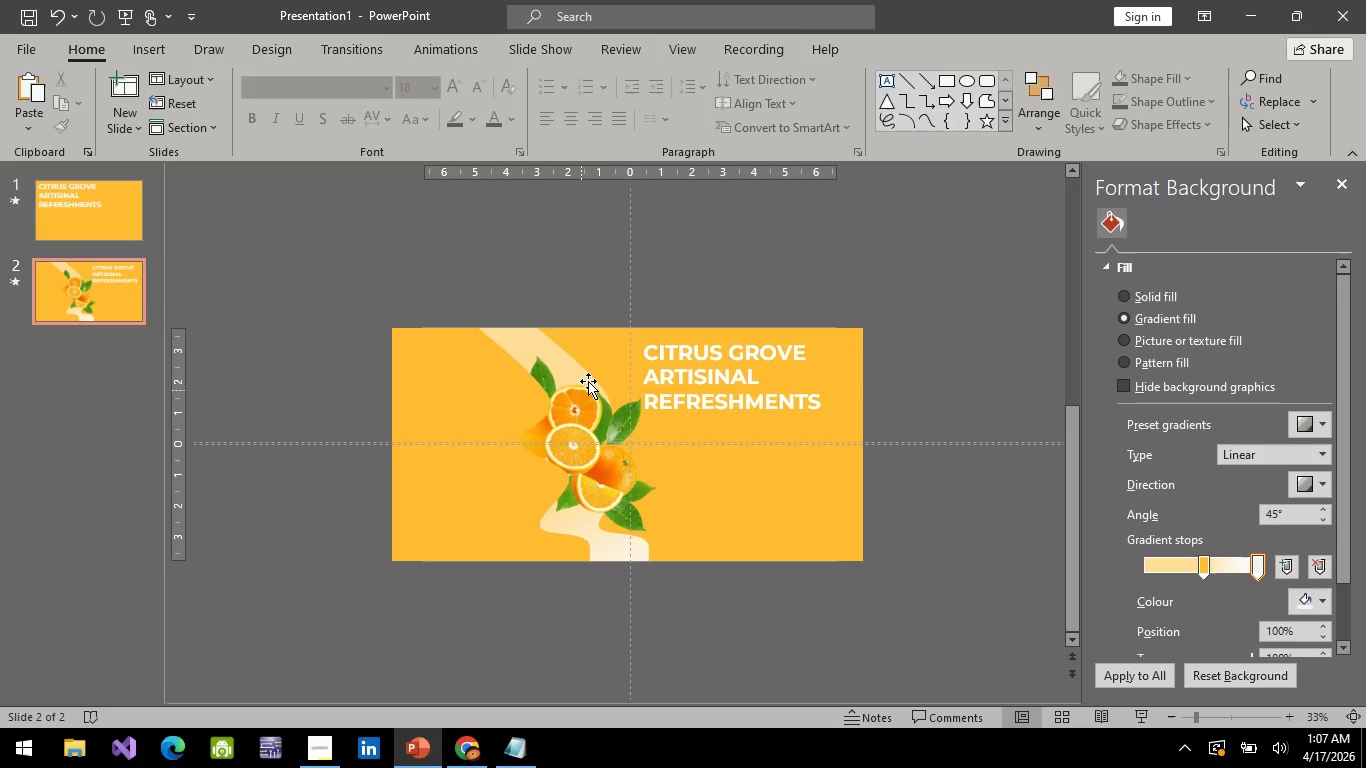 
key(Control+ControlLeft)
 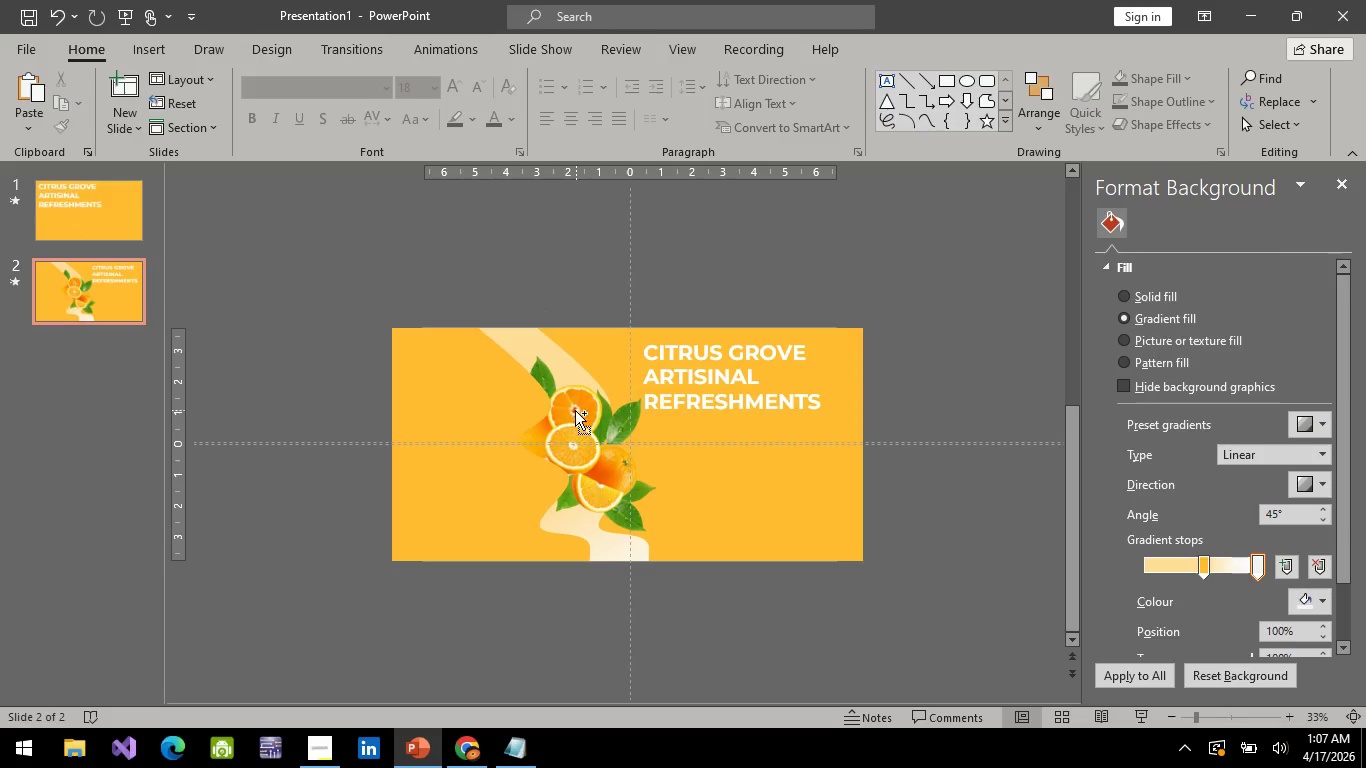 
hold_key(key=ControlLeft, duration=0.55)
scroll: coordinate [581, 438], scroll_direction: up, amount: 3.0
 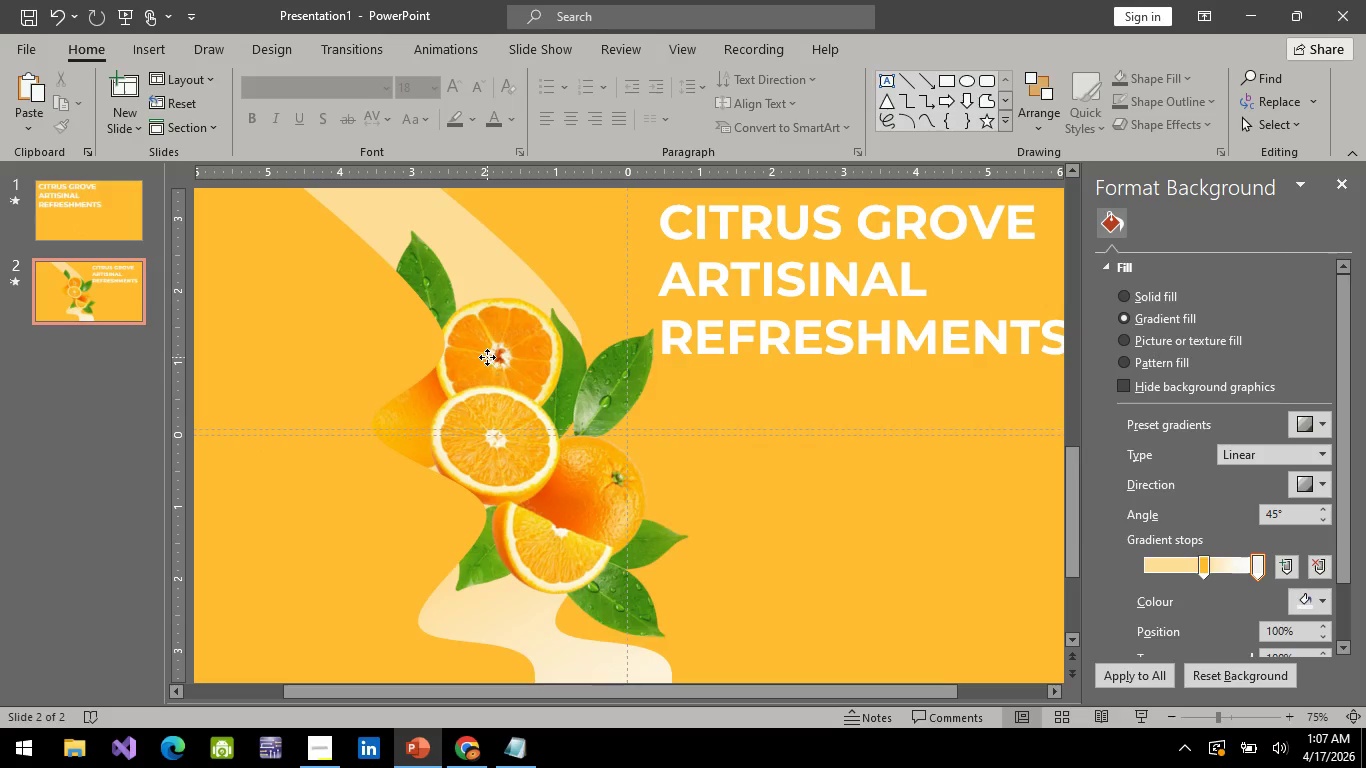 
left_click([487, 357])
 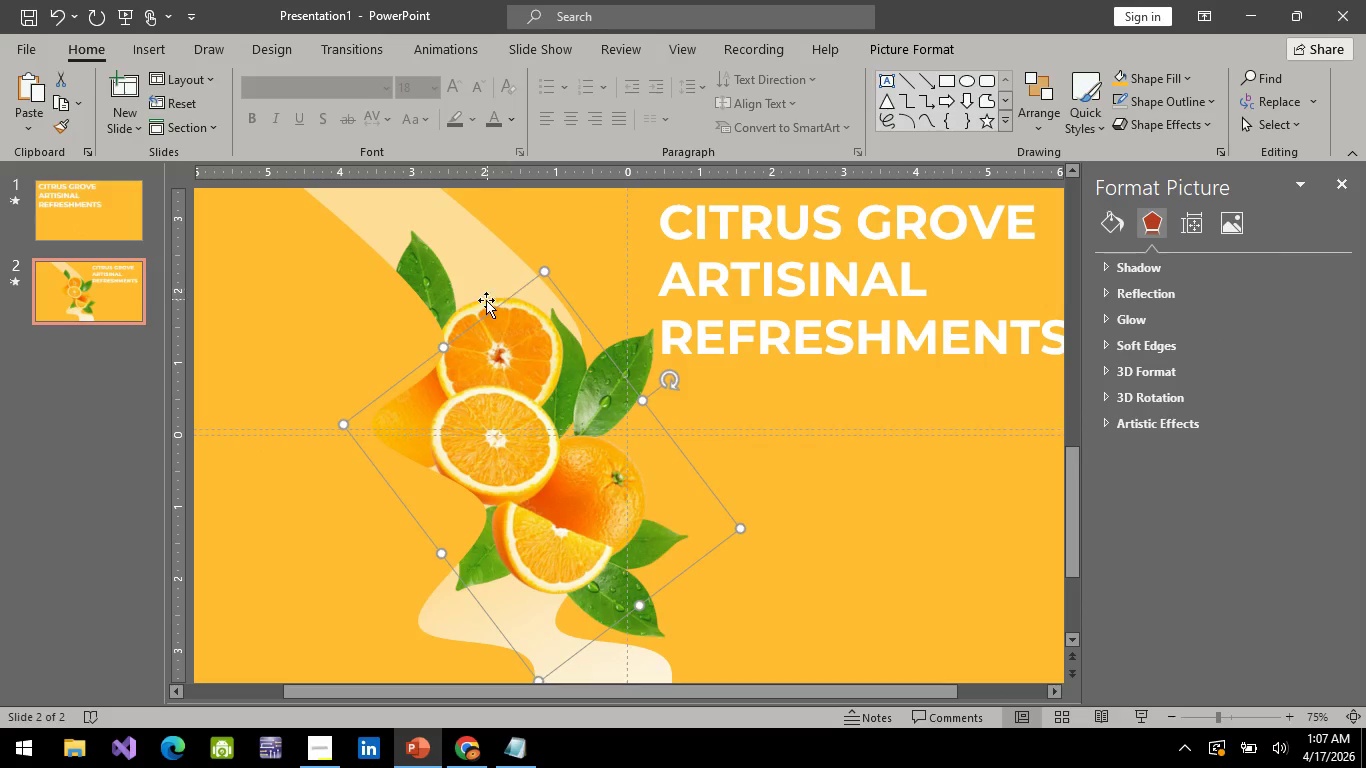 
left_click([486, 300])
 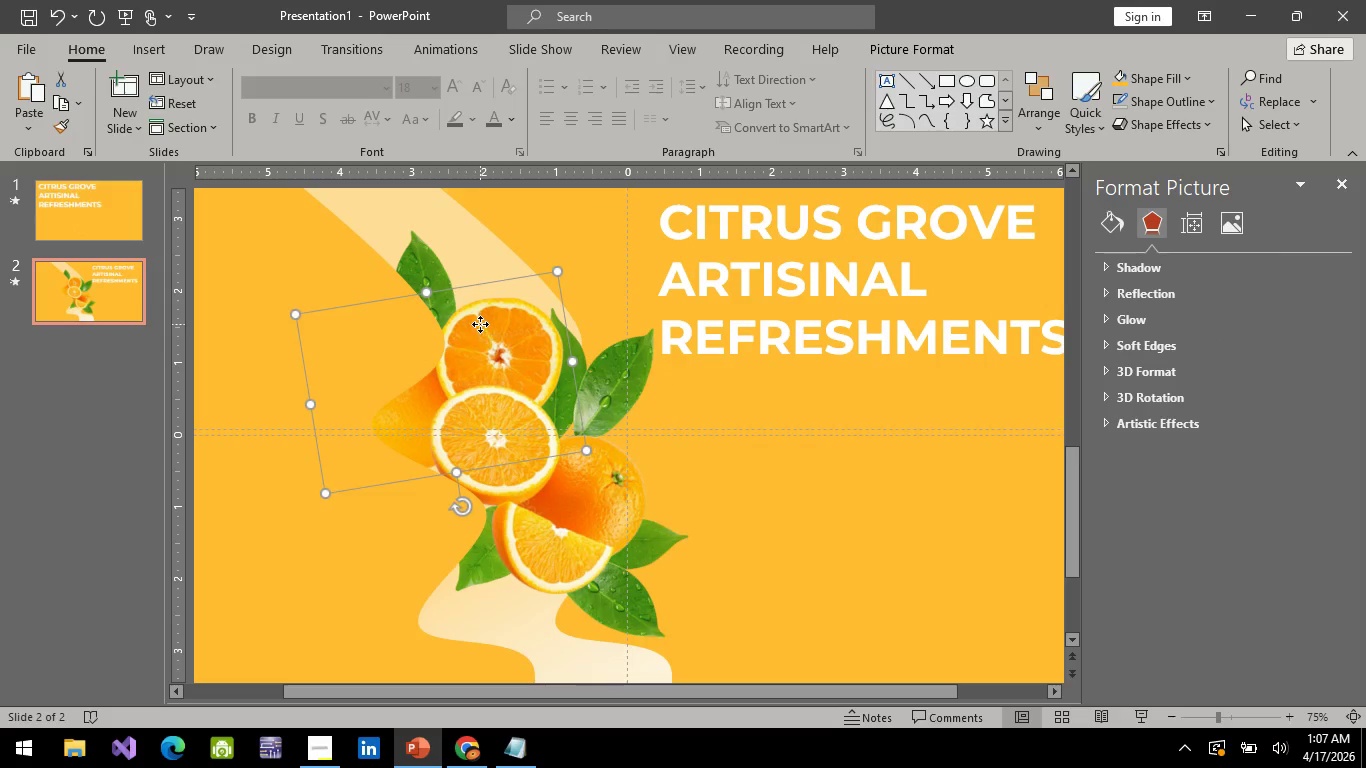 
left_click_drag(start_coordinate=[480, 324], to_coordinate=[489, 369])
 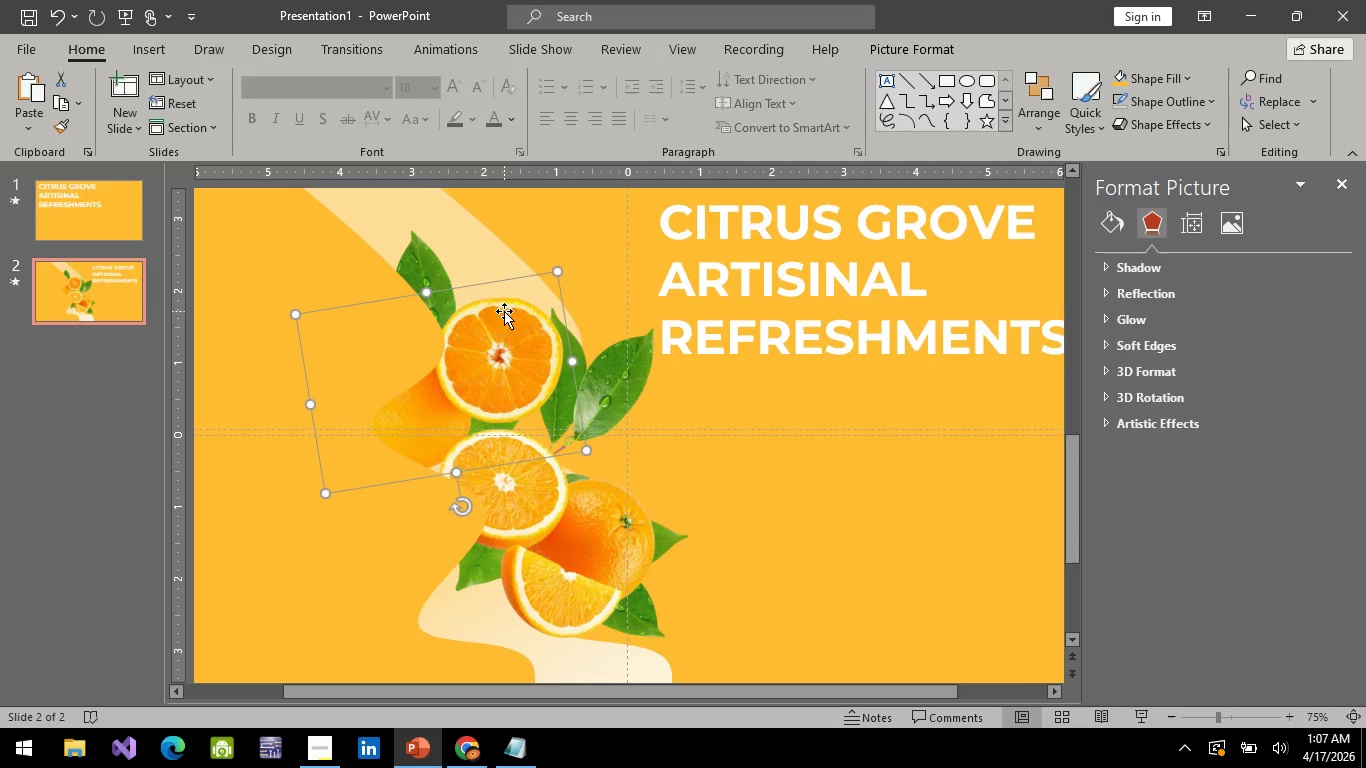 
left_click([504, 311])
 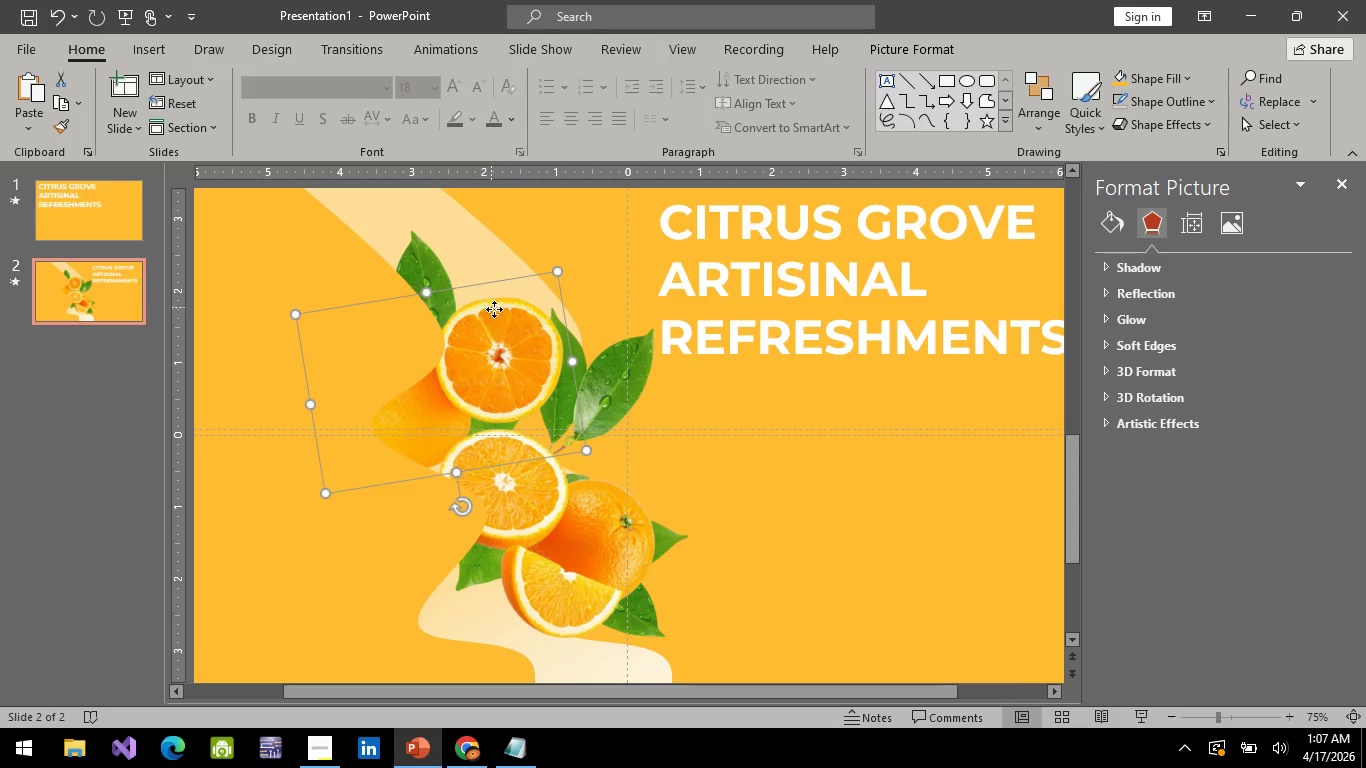 
left_click_drag(start_coordinate=[491, 308], to_coordinate=[514, 295])
 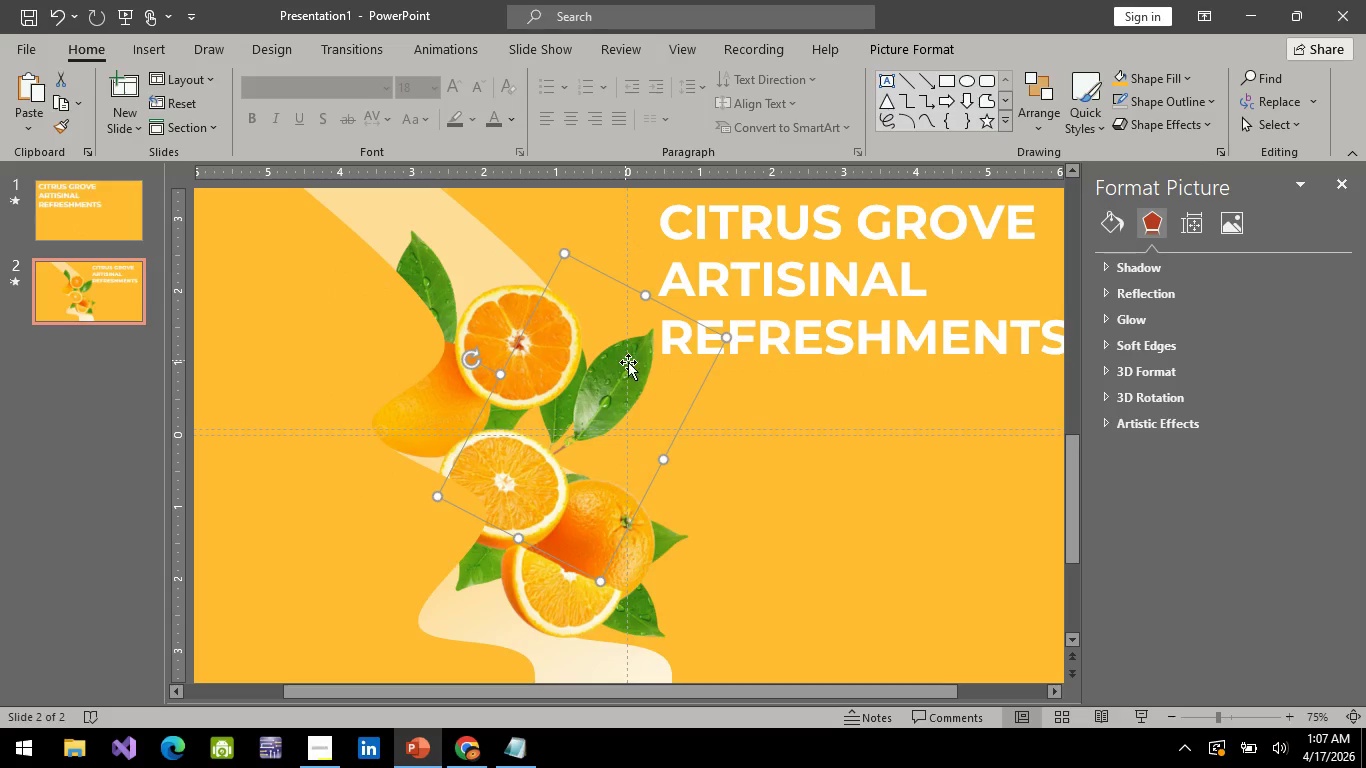 
left_click_drag(start_coordinate=[625, 360], to_coordinate=[627, 402])
 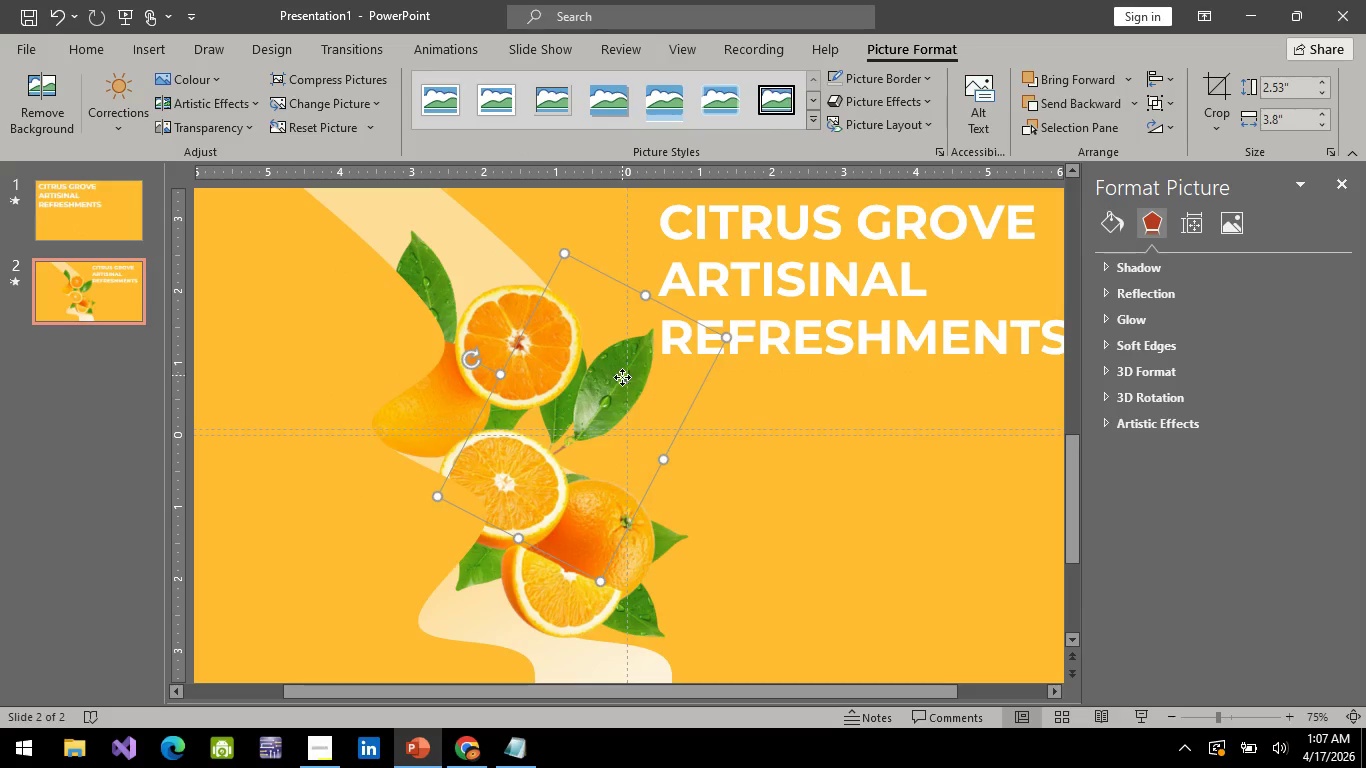 
left_click_drag(start_coordinate=[622, 375], to_coordinate=[637, 417])
 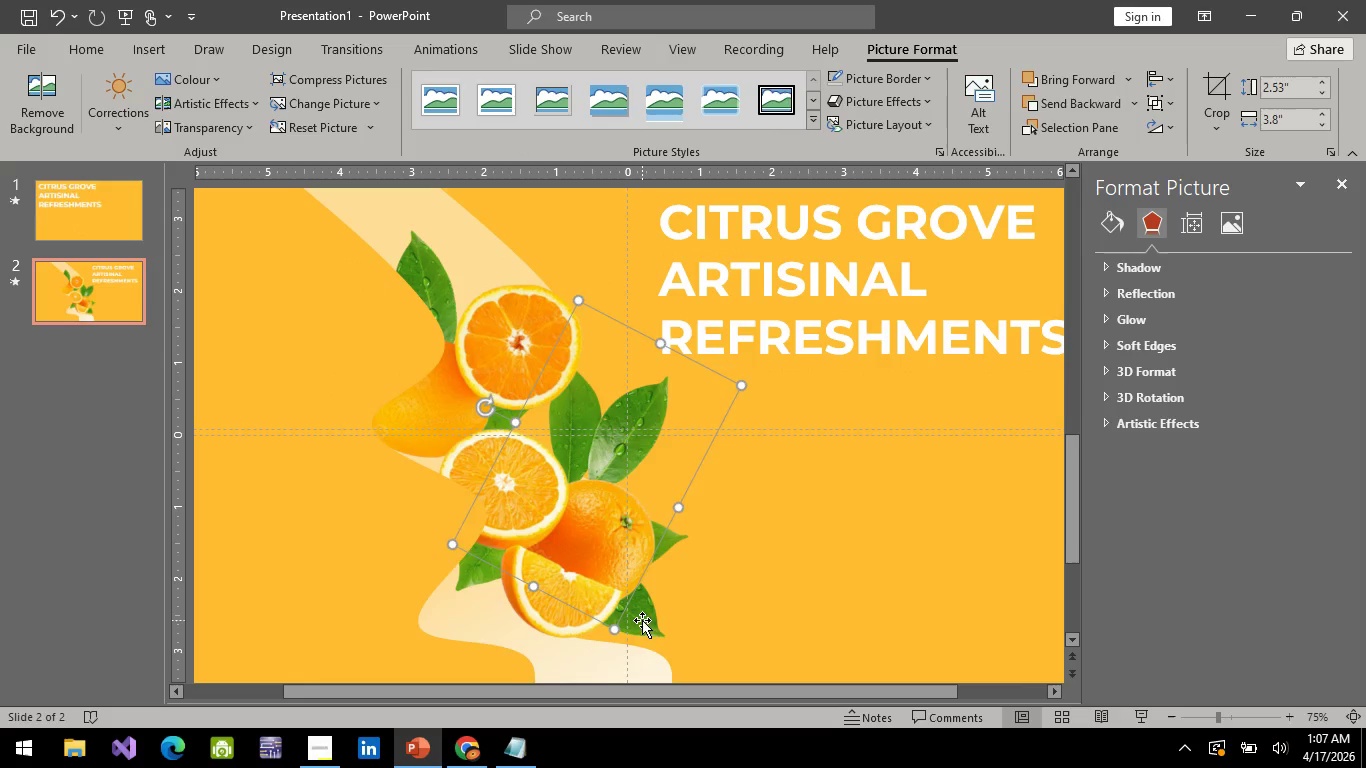 
left_click([642, 620])
 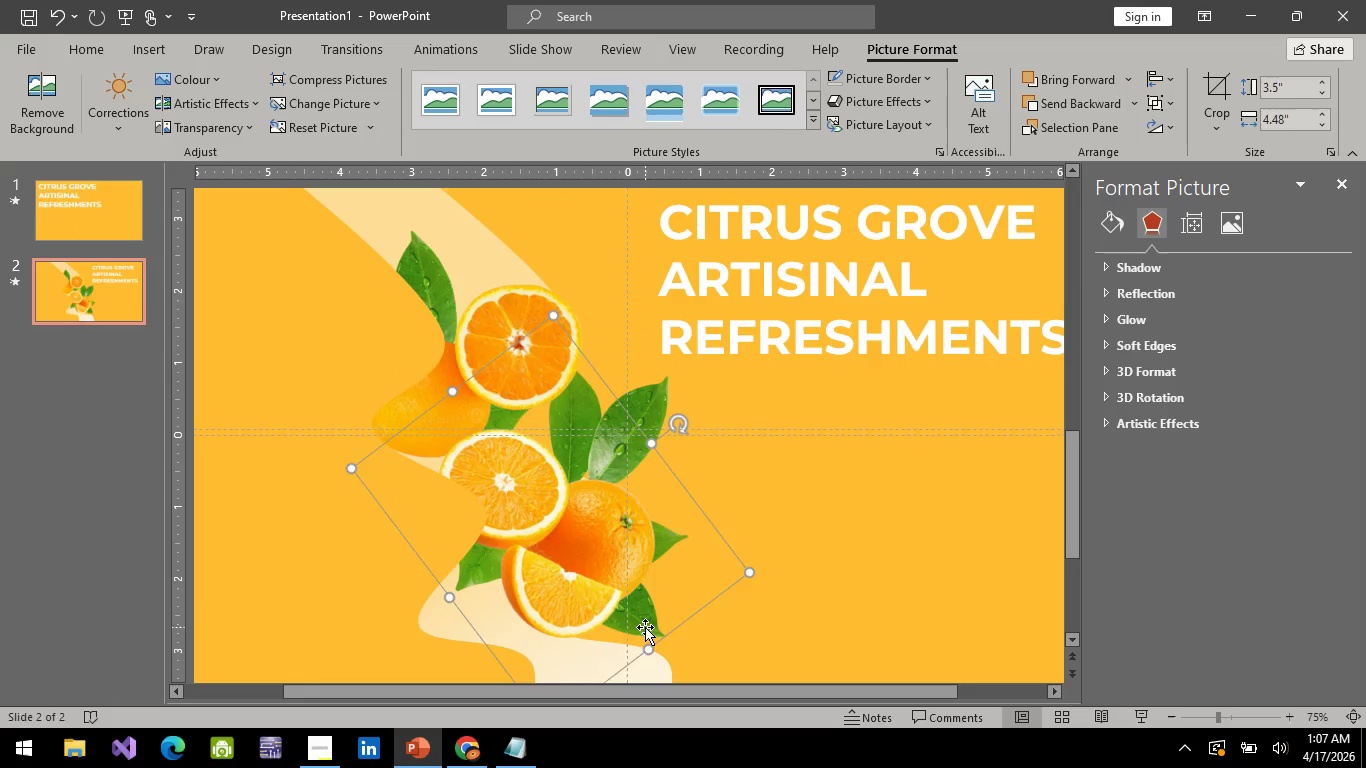 
left_click_drag(start_coordinate=[645, 627], to_coordinate=[598, 508])
 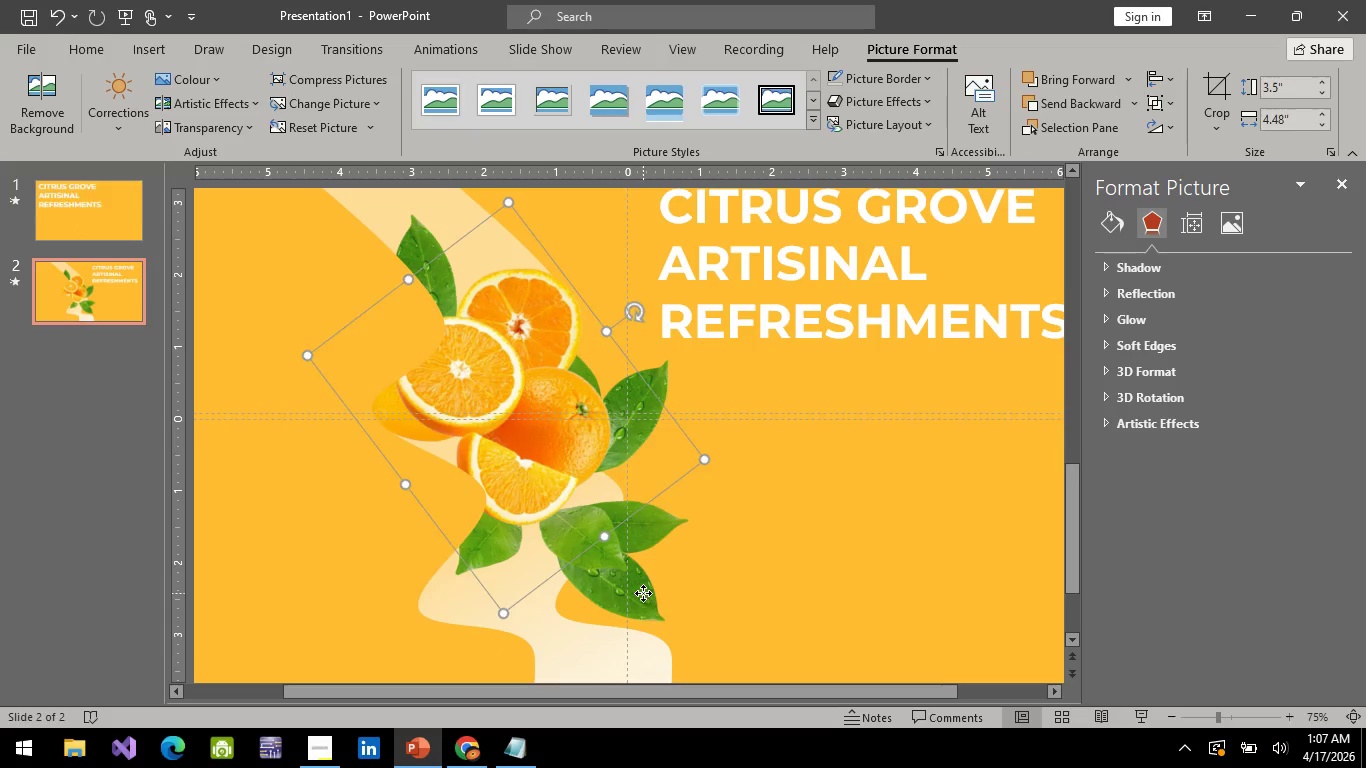 
left_click([643, 593])
 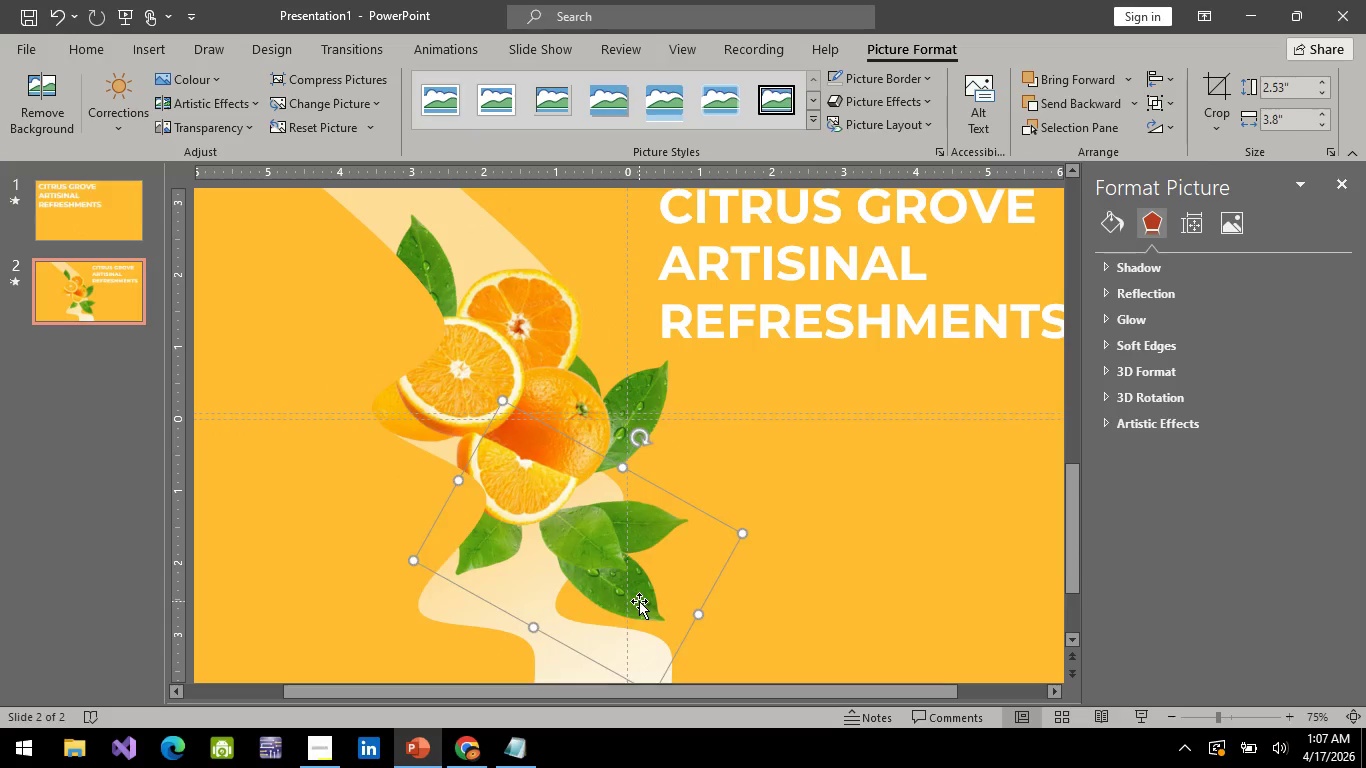 
left_click_drag(start_coordinate=[639, 601], to_coordinate=[654, 635])
 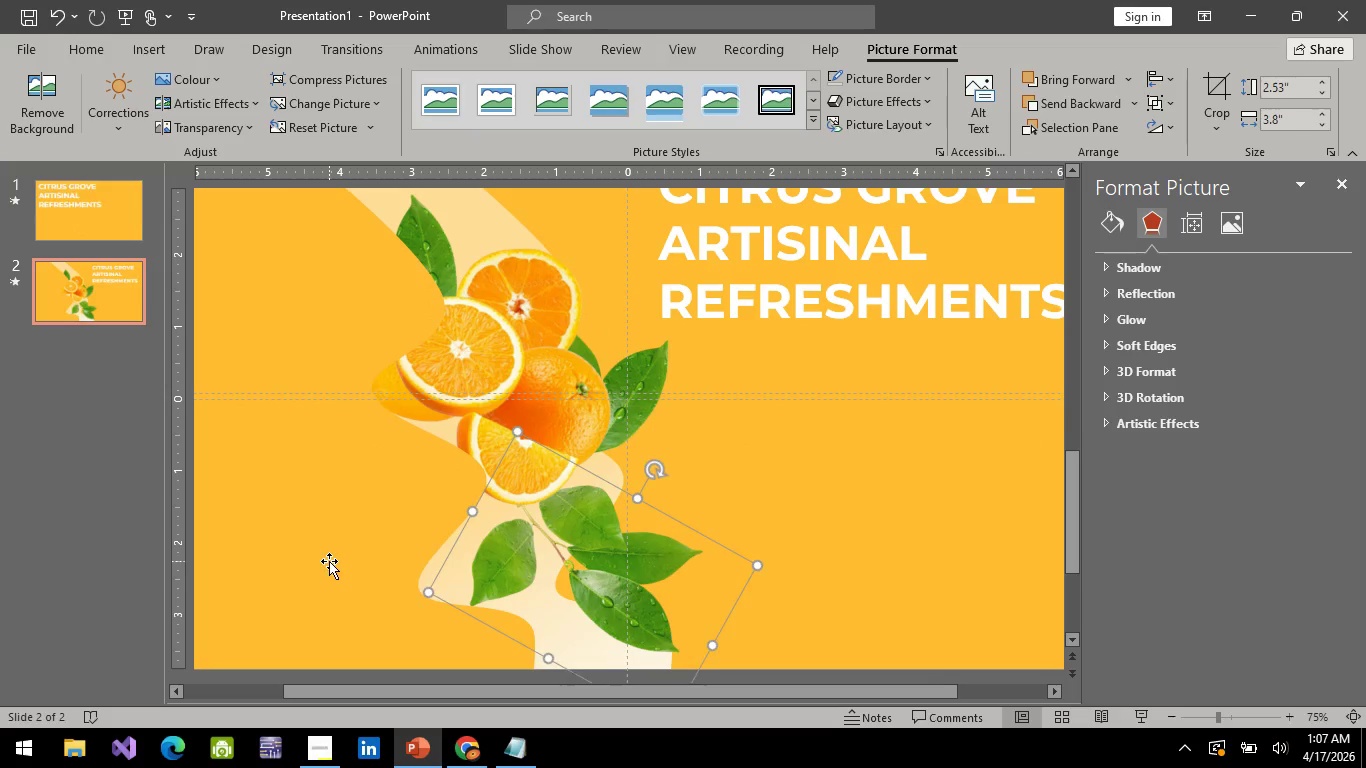 
left_click([329, 561])
 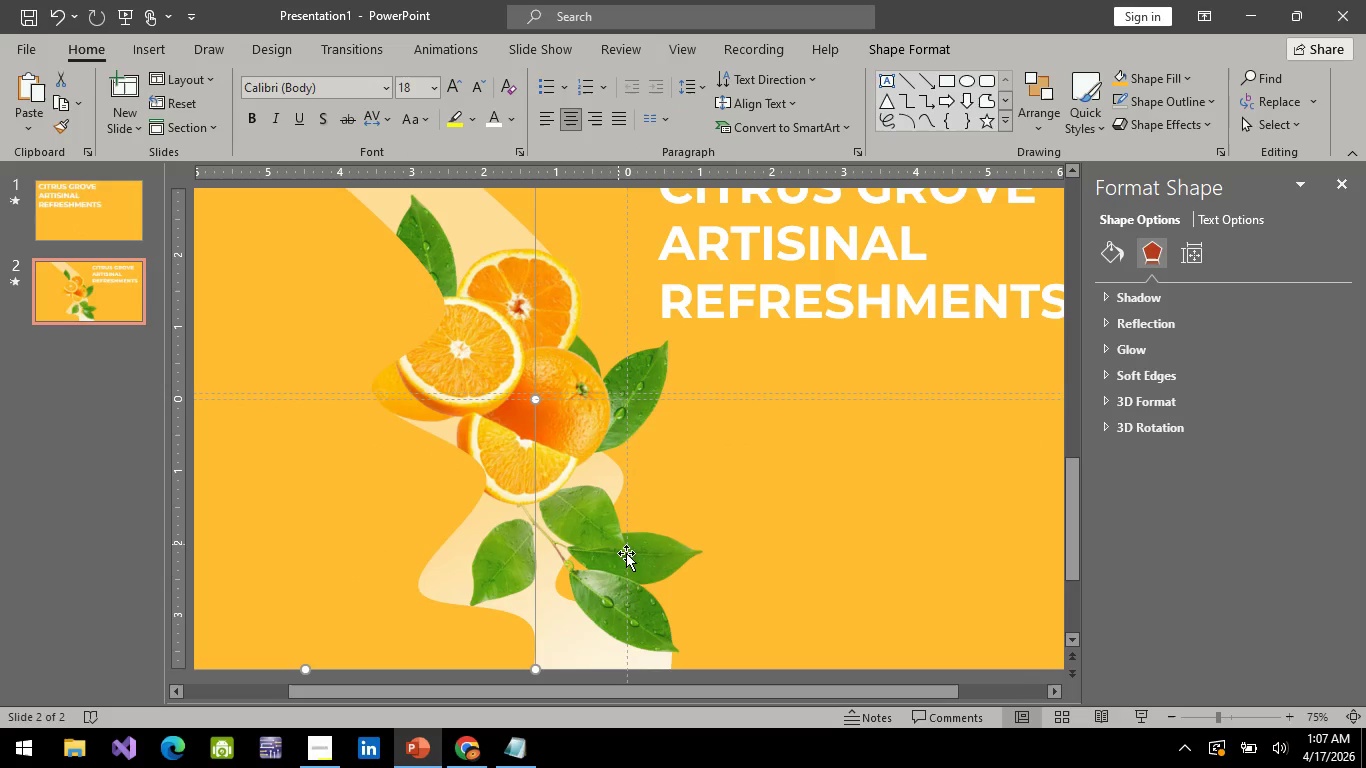 
left_click([648, 594])
 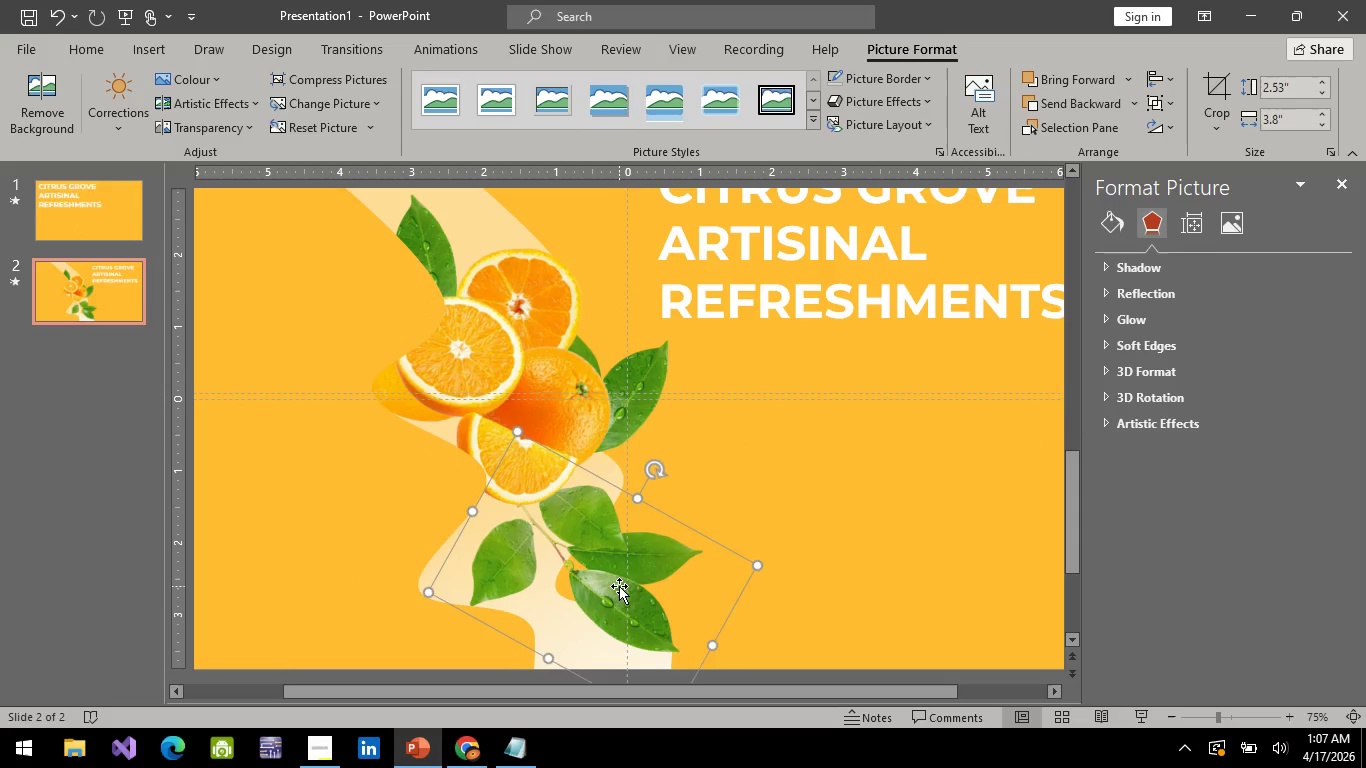 
left_click_drag(start_coordinate=[619, 586], to_coordinate=[621, 591])
 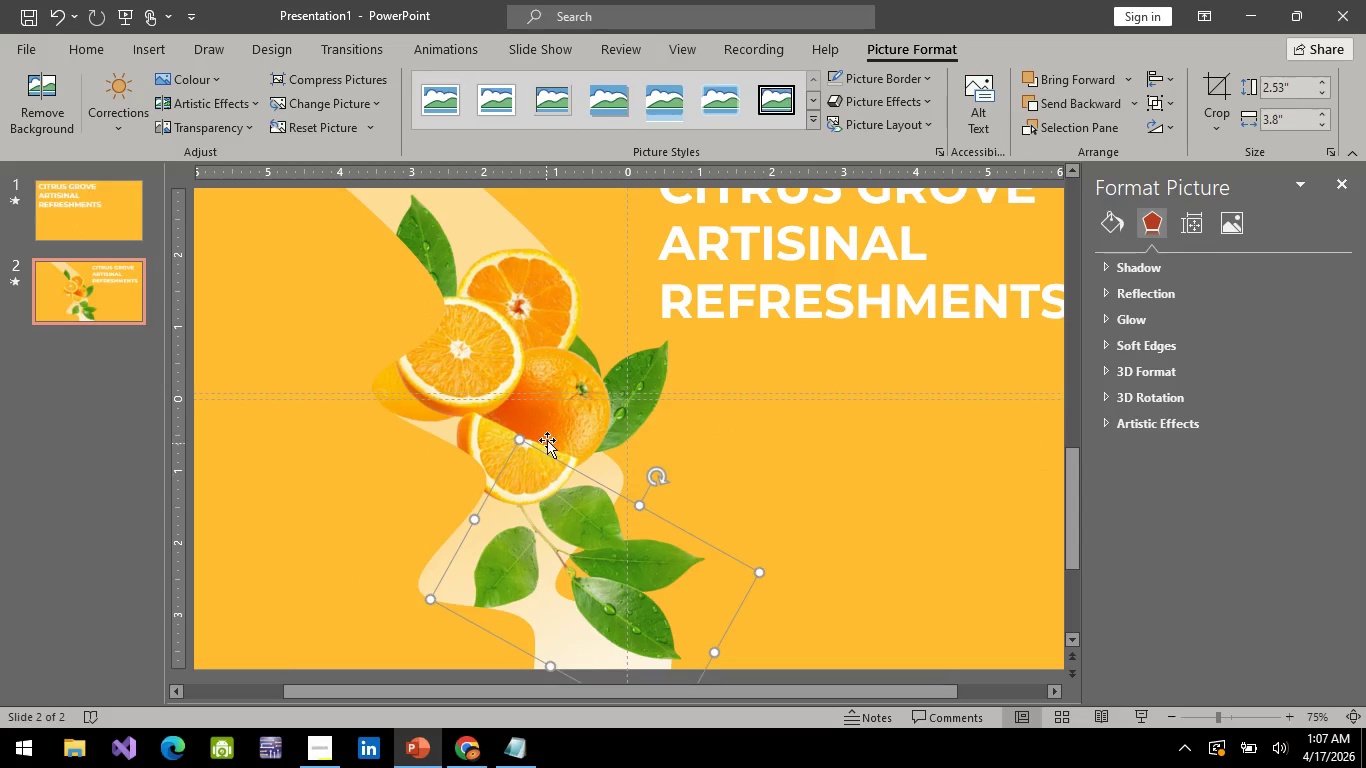 
left_click([547, 440])
 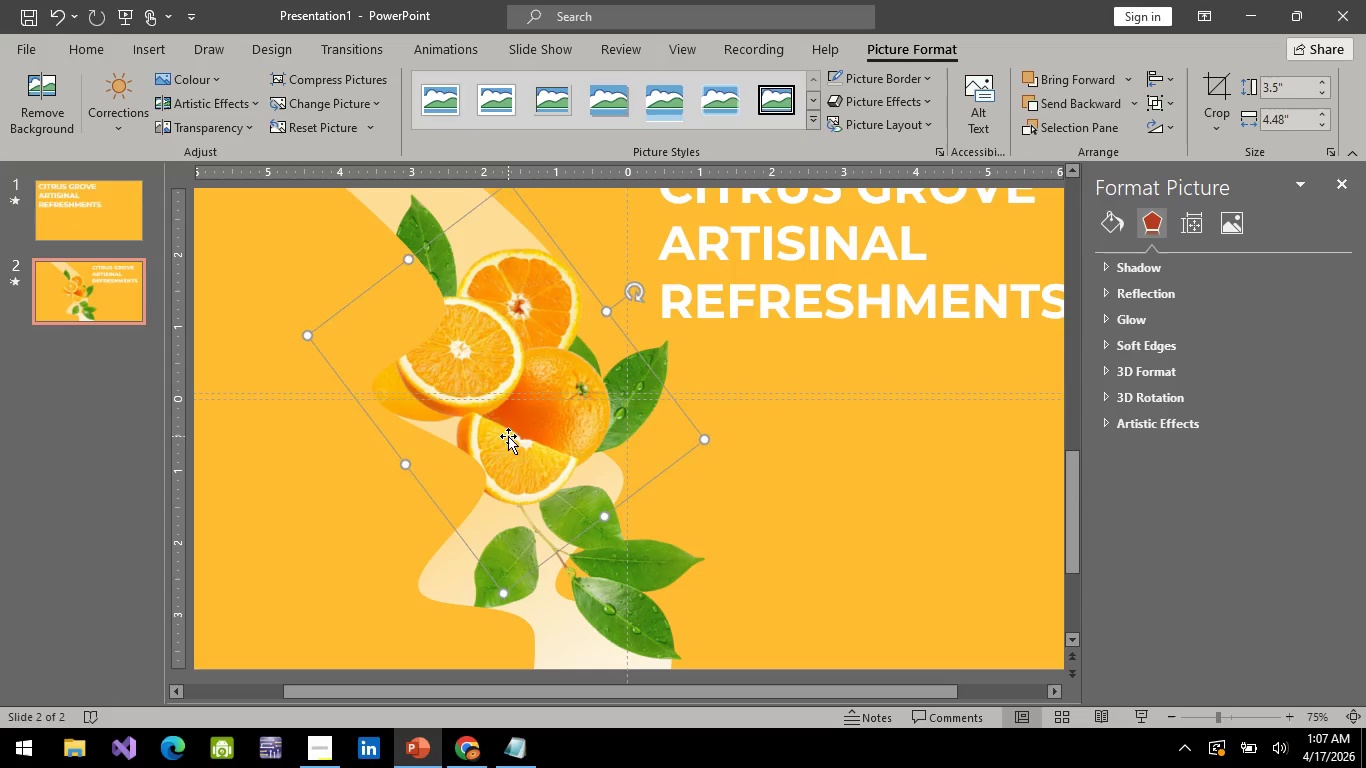 
left_click_drag(start_coordinate=[509, 437], to_coordinate=[553, 532])
 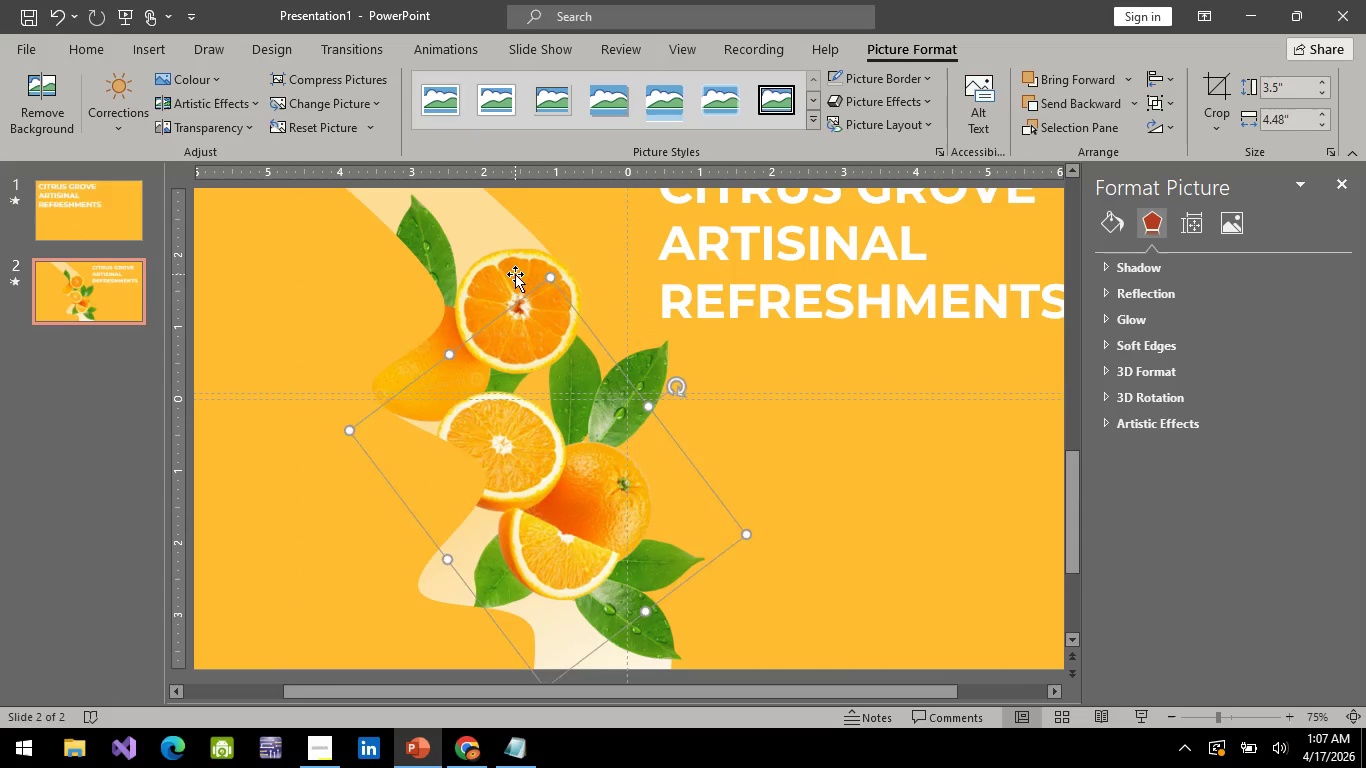 
left_click([515, 274])
 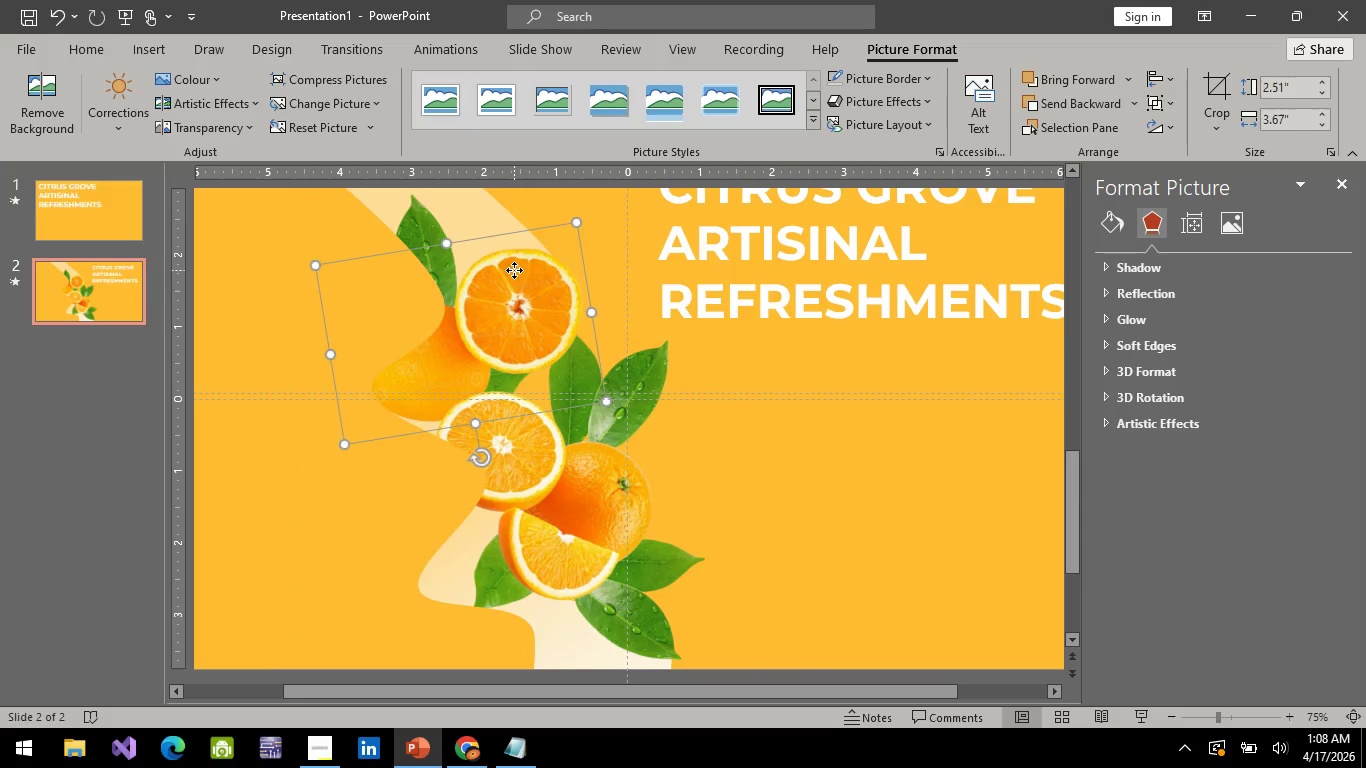 
left_click_drag(start_coordinate=[514, 270], to_coordinate=[541, 286])
 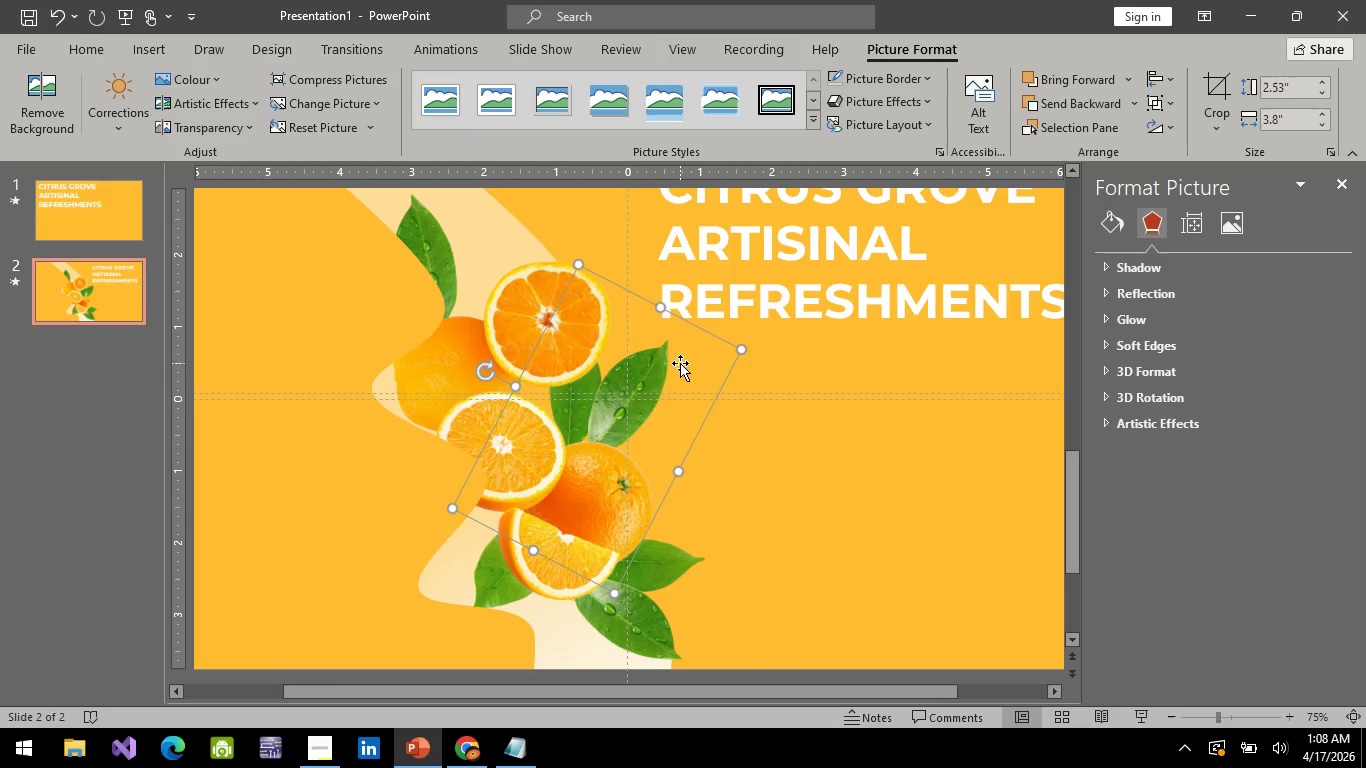 
right_click([649, 374])
 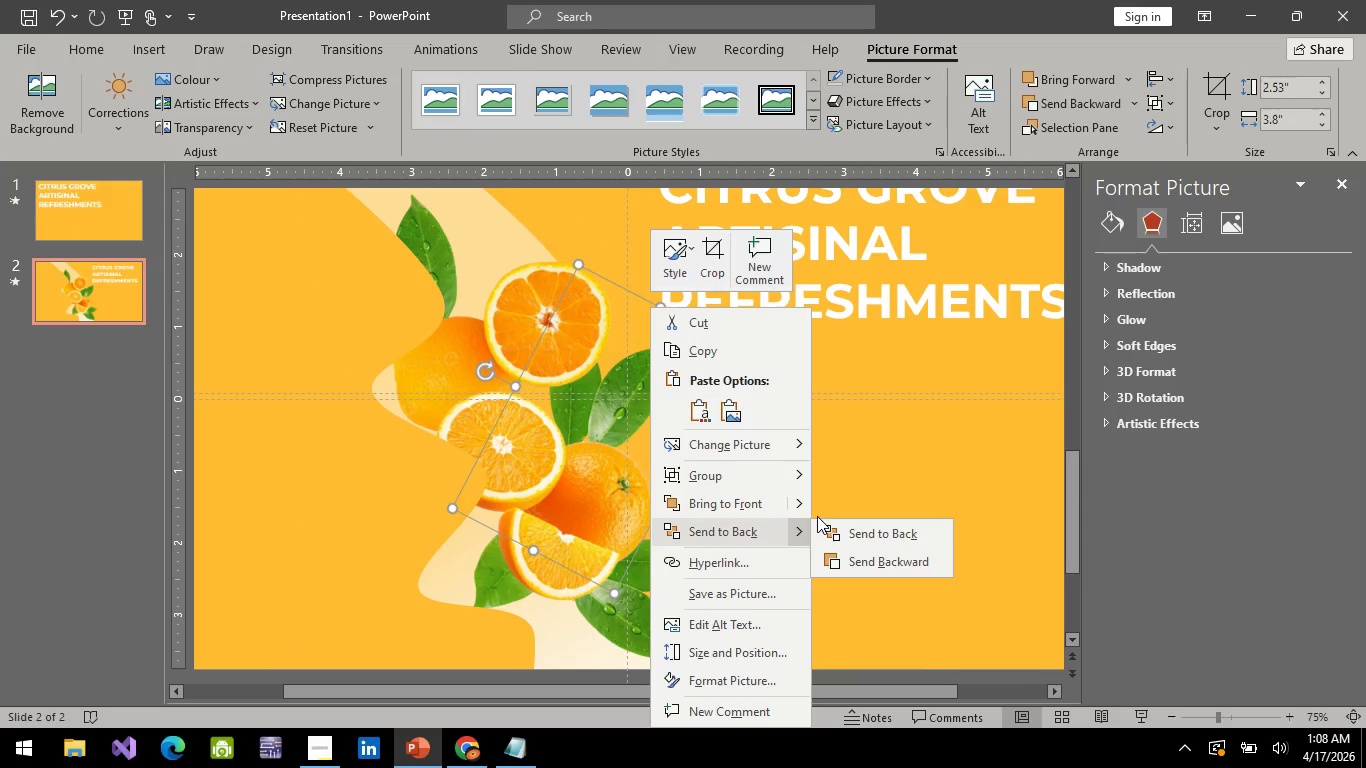 
left_click([892, 563])
 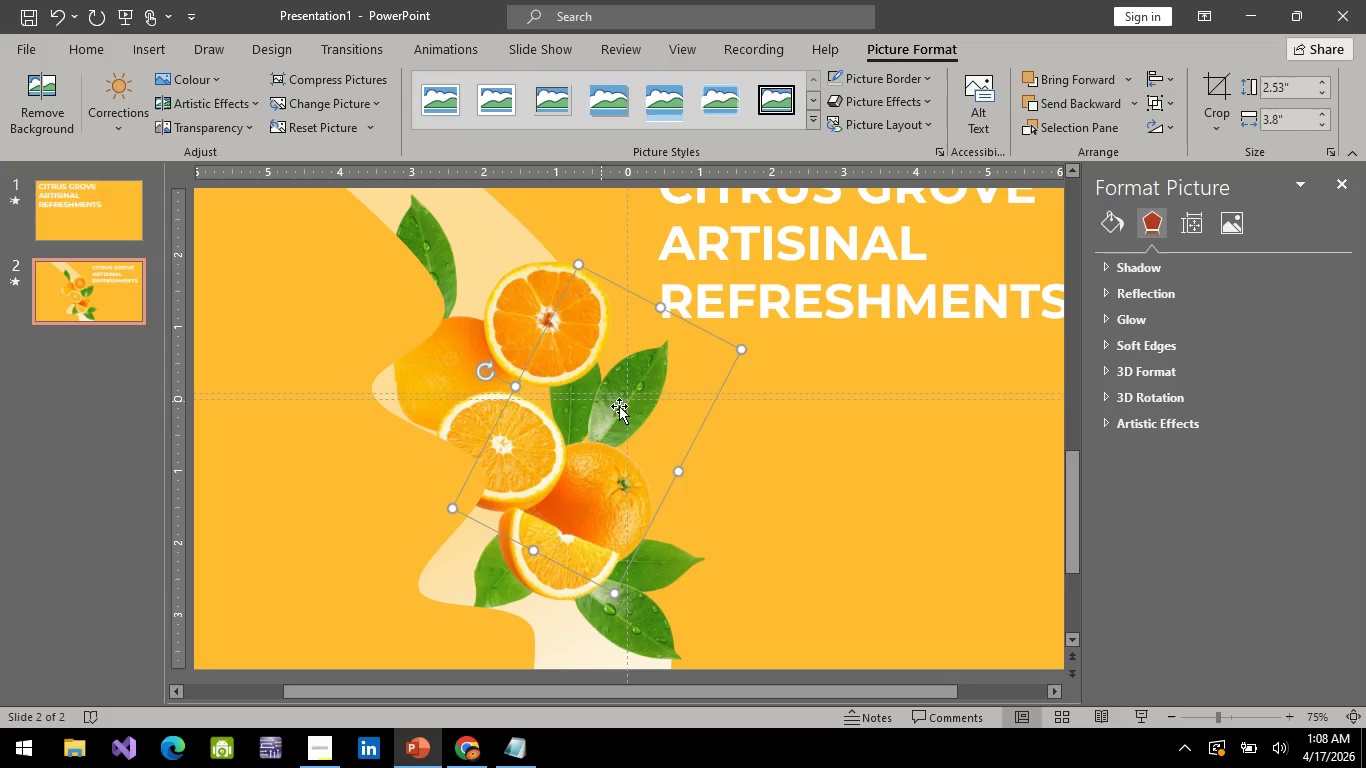 
right_click([620, 407])
 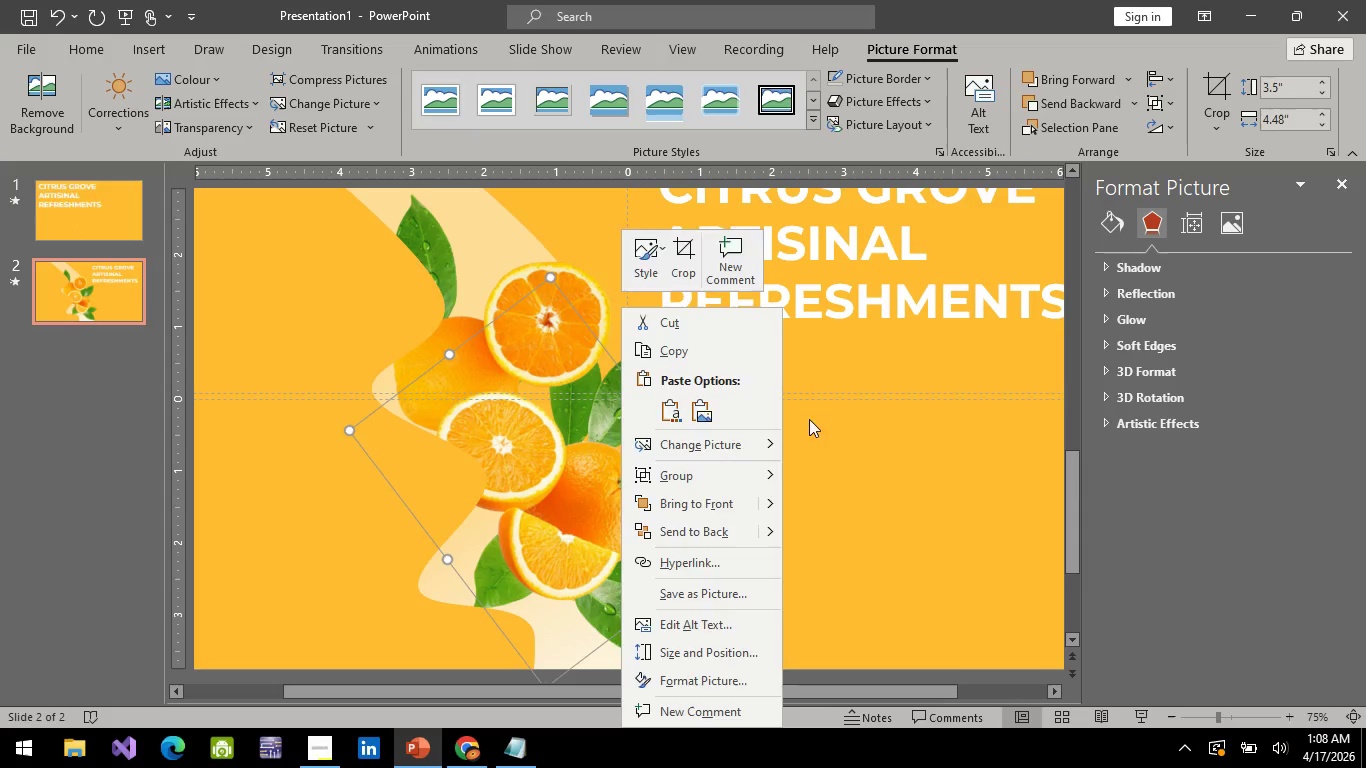 
left_click([880, 441])
 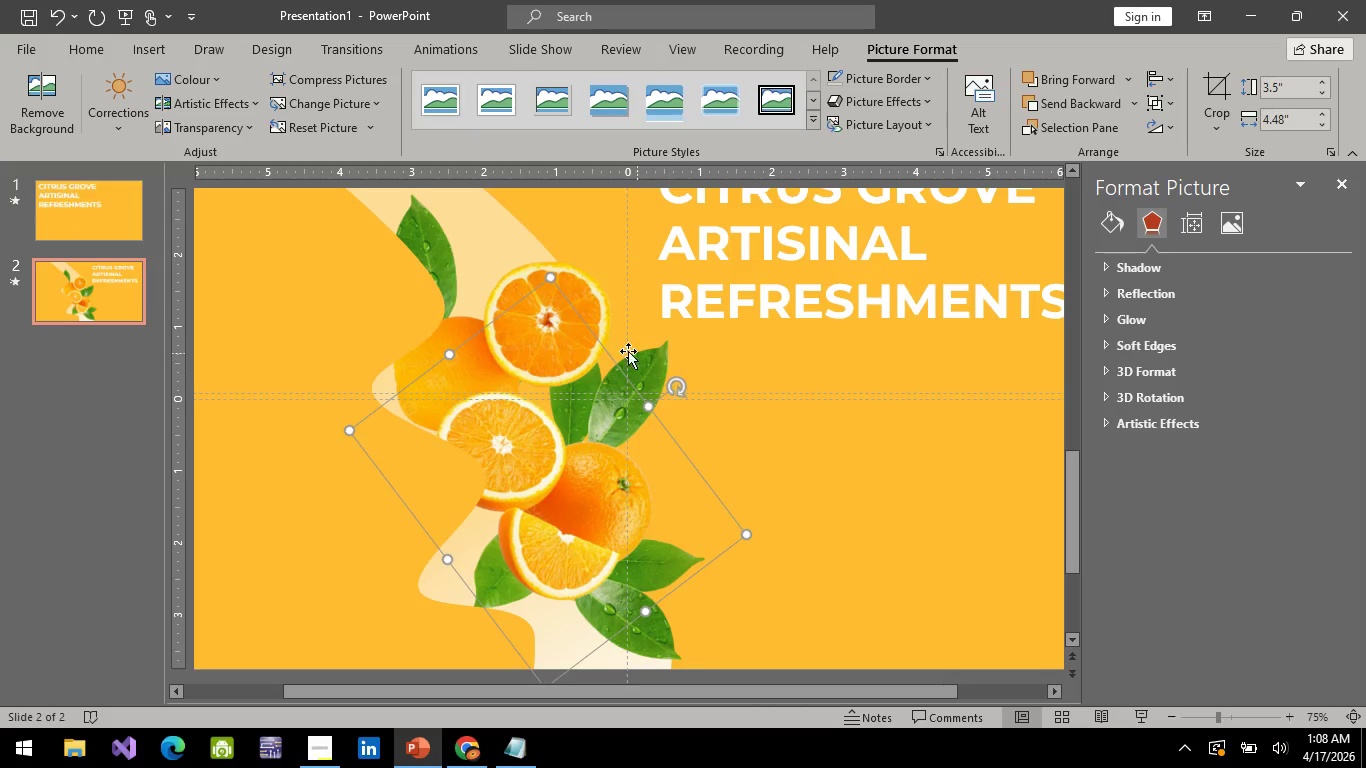 
left_click([628, 351])
 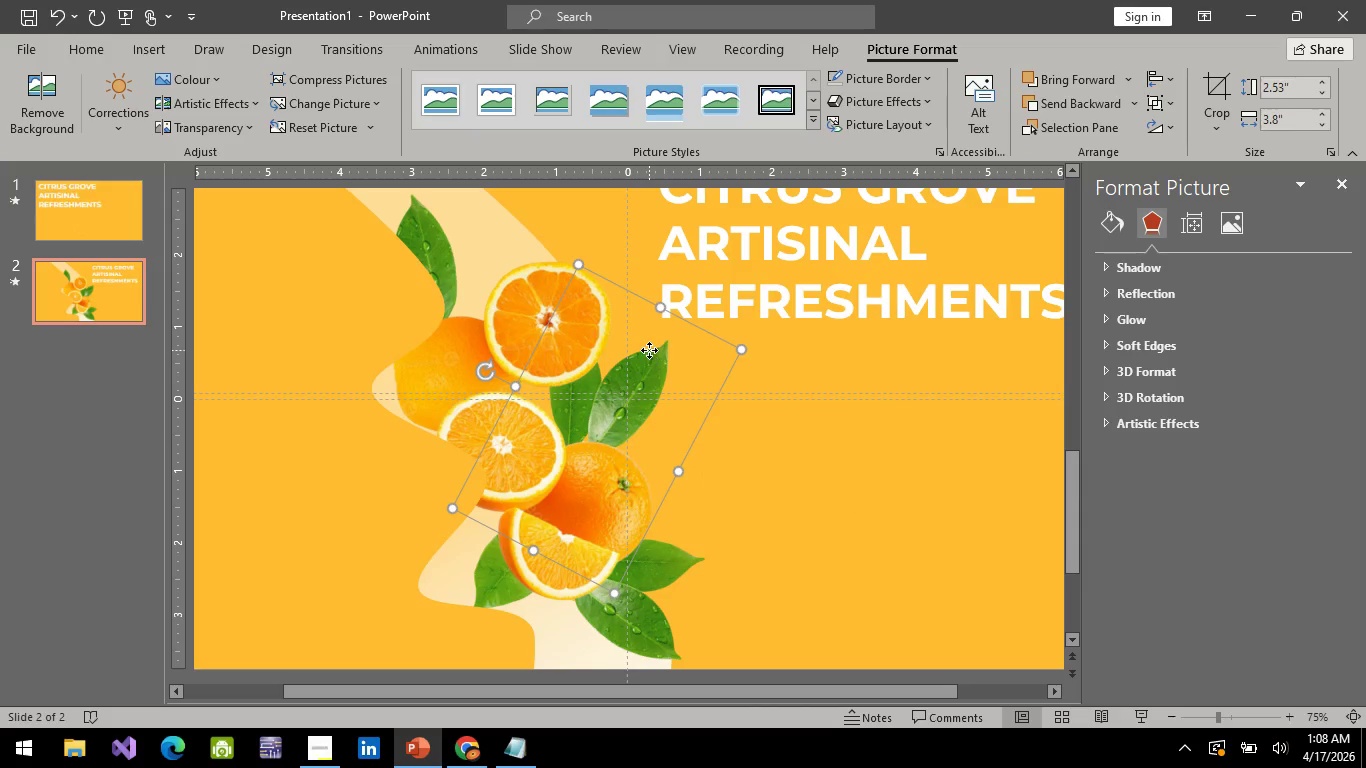 
right_click([649, 350])
 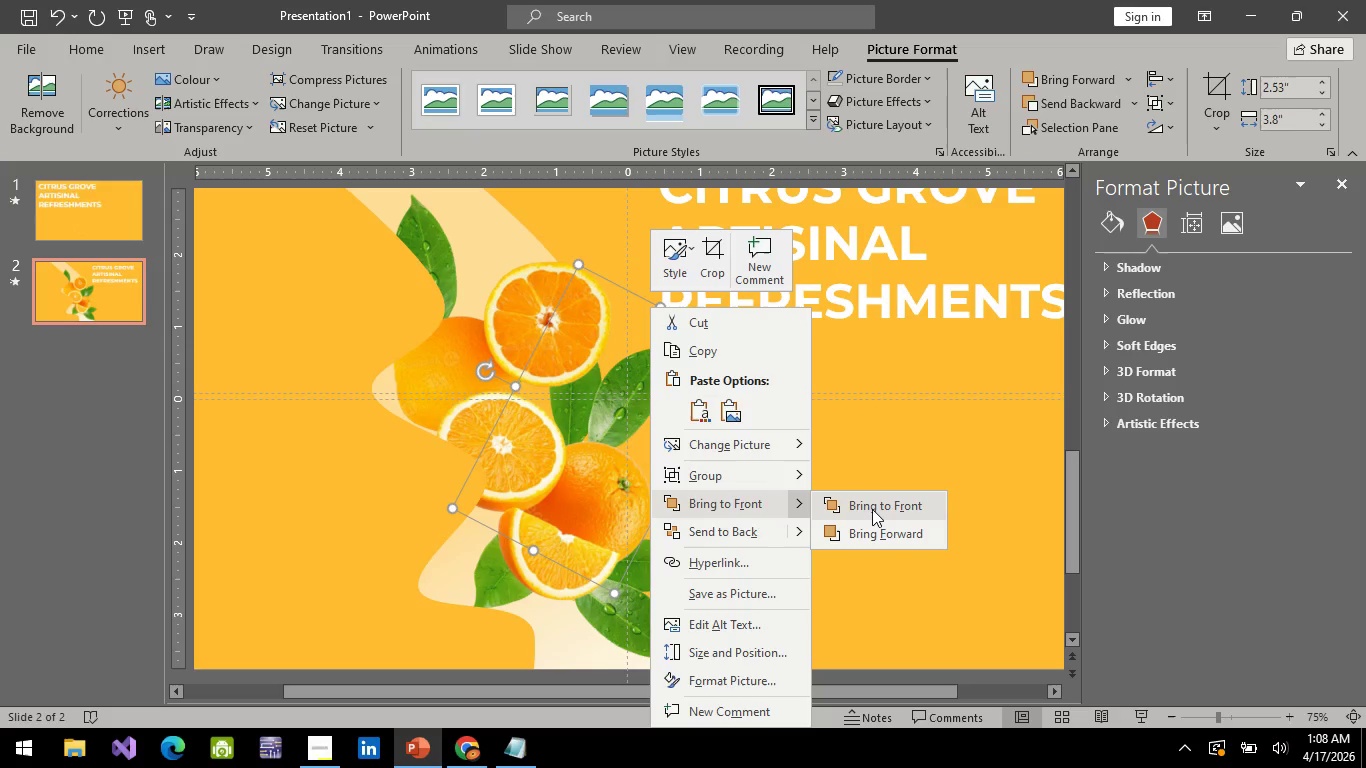 
left_click([879, 536])
 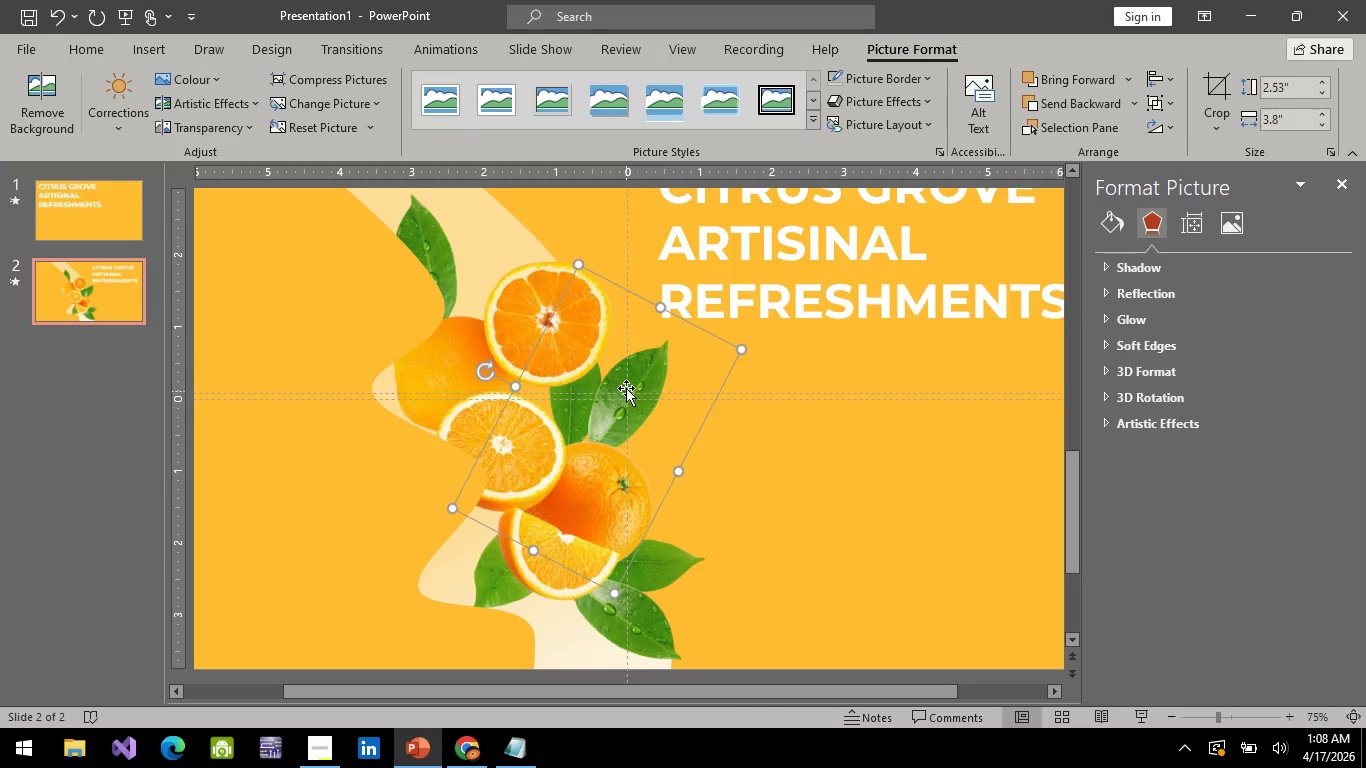 
right_click([626, 388])
 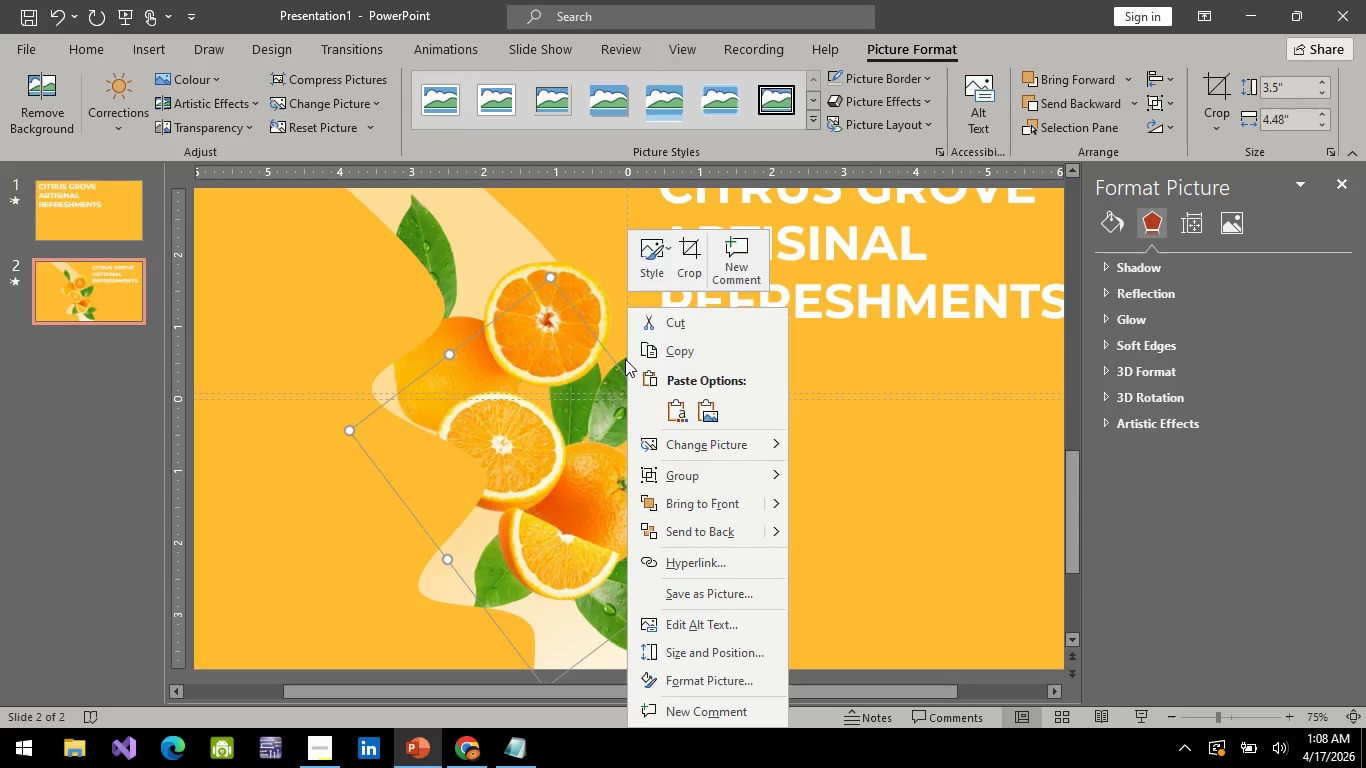 
left_click([625, 360])
 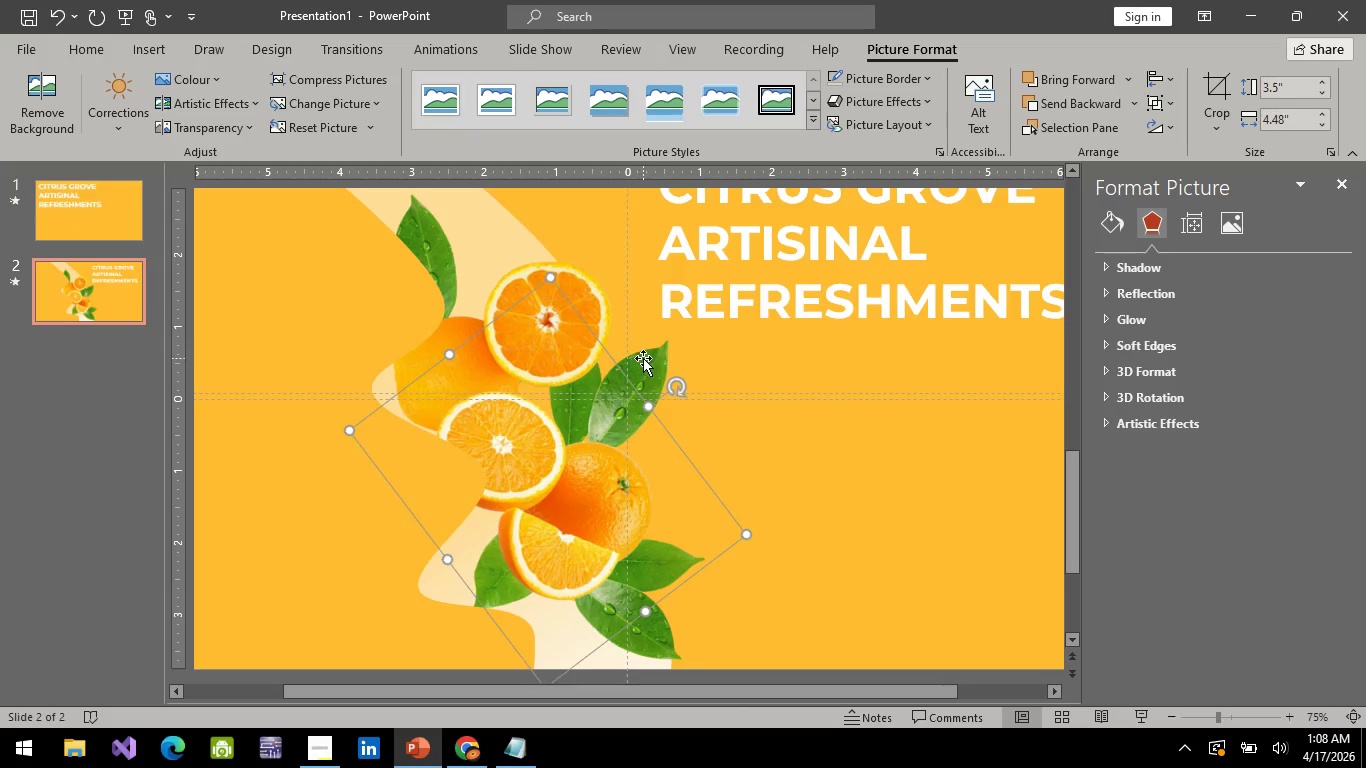 
left_click([643, 358])
 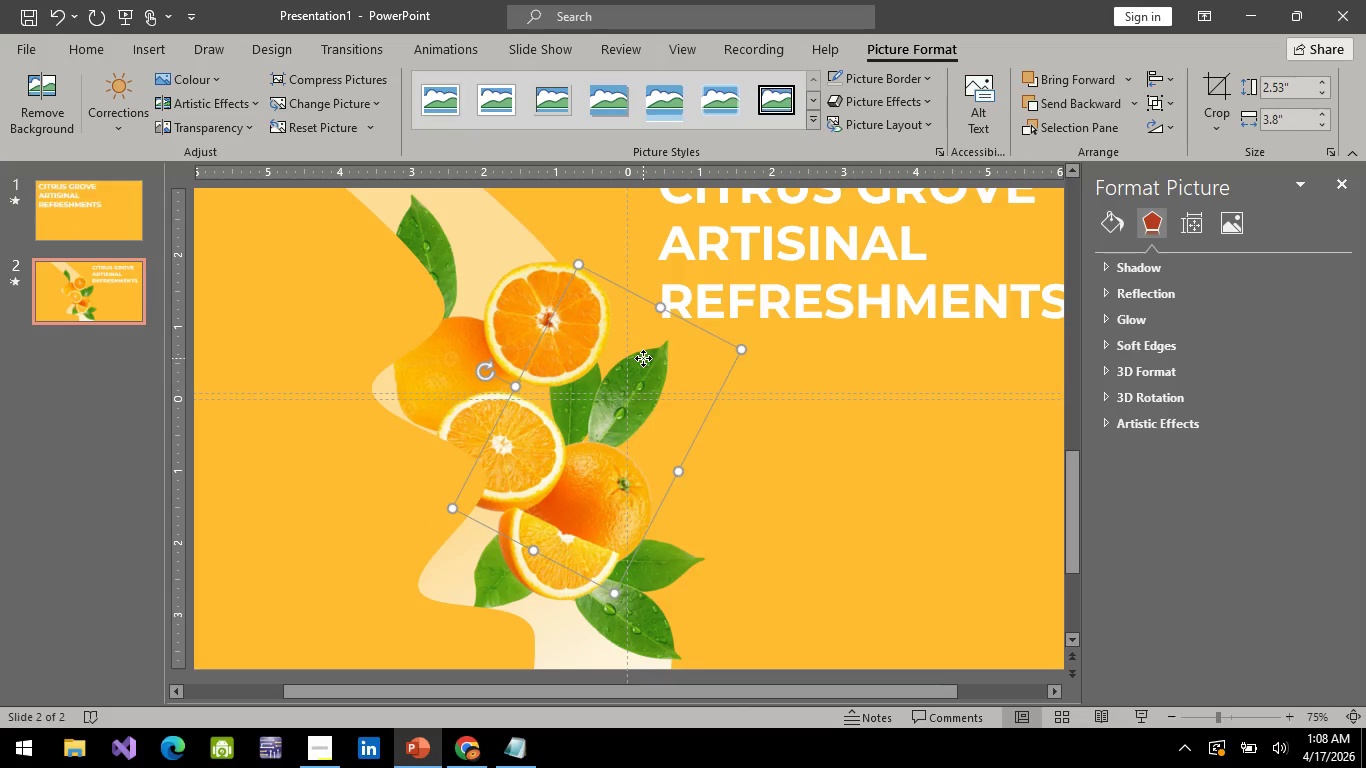 
right_click([643, 358])
 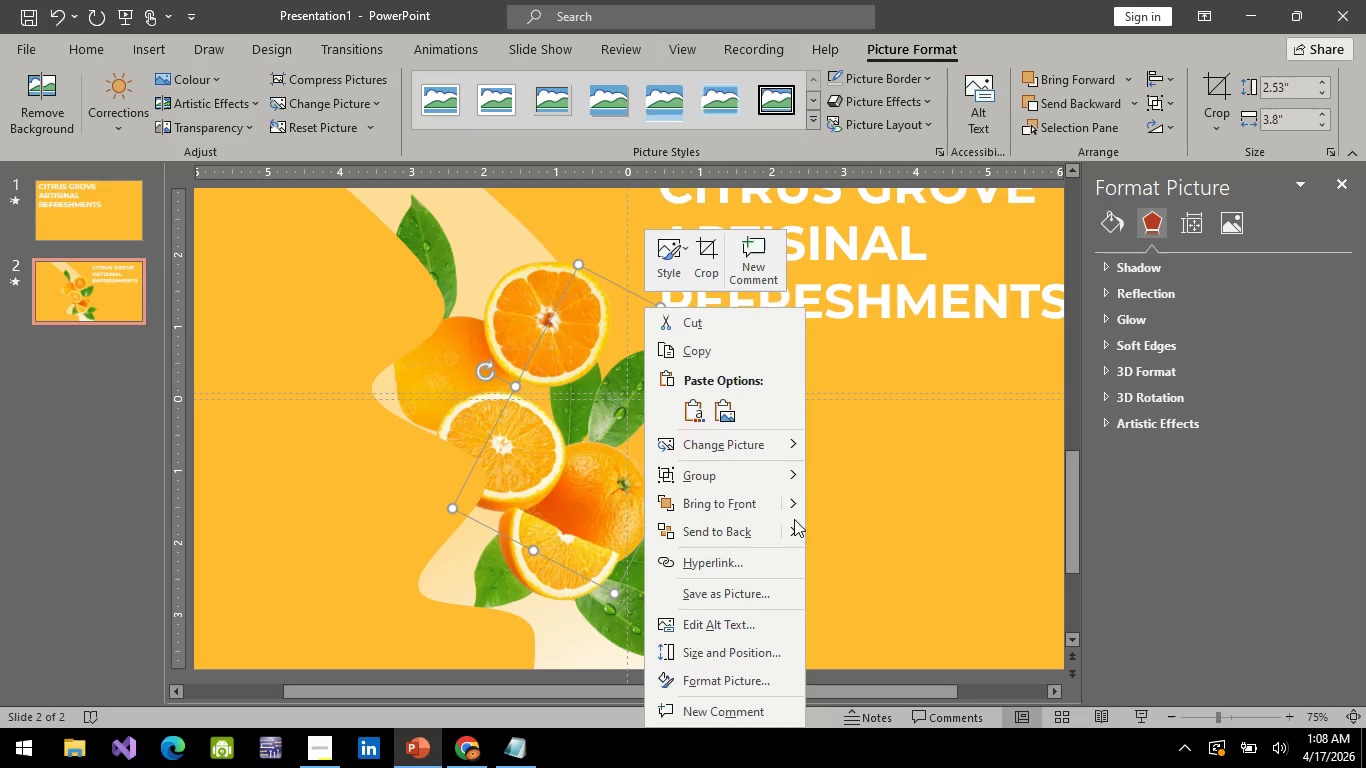 
wait(7.69)
 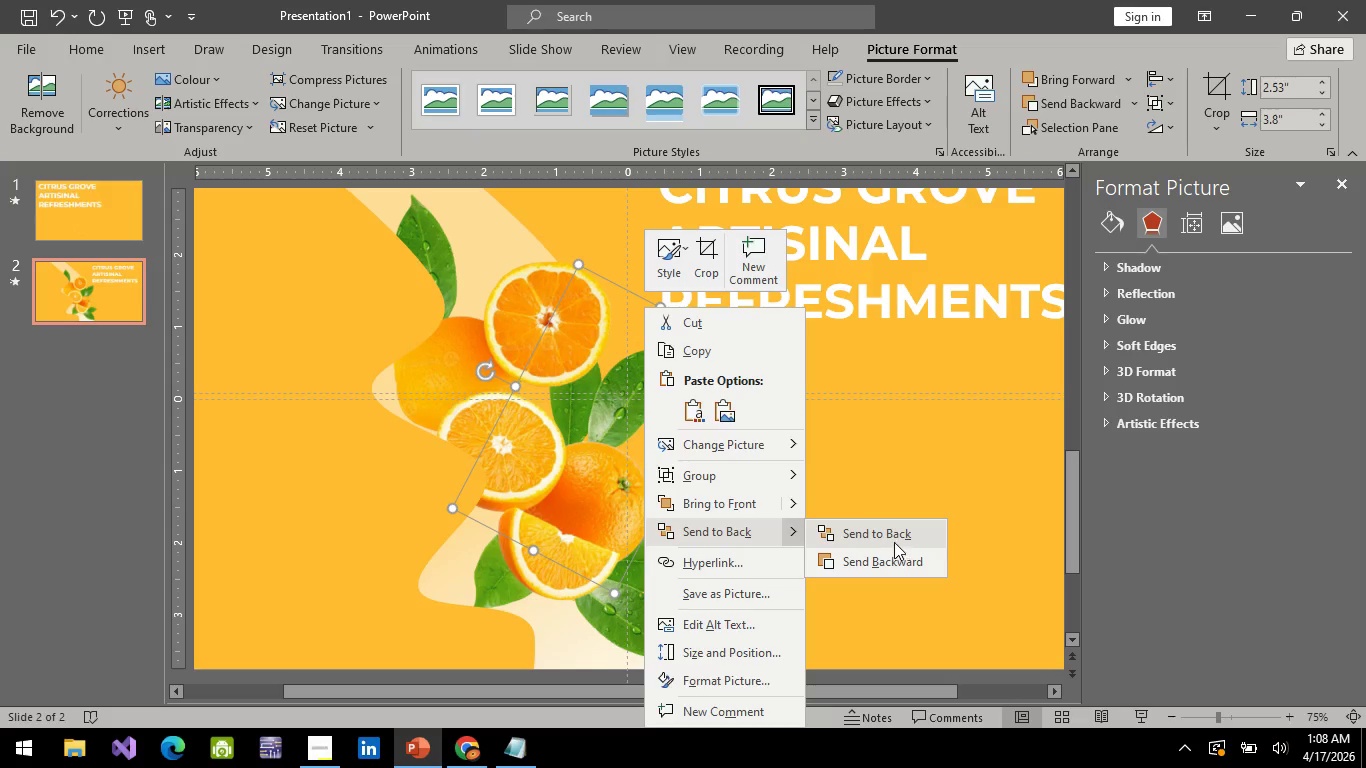 
left_click([852, 533])
 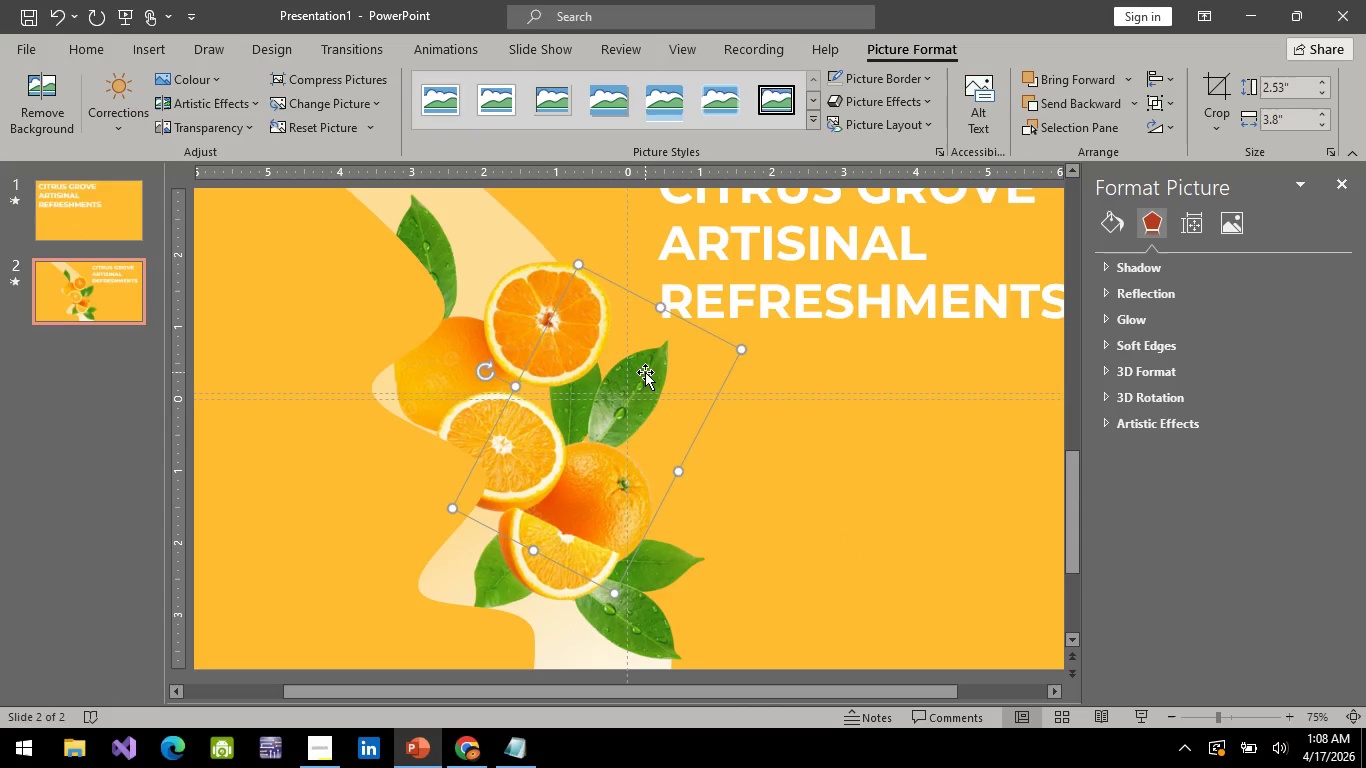 
right_click([645, 371])
 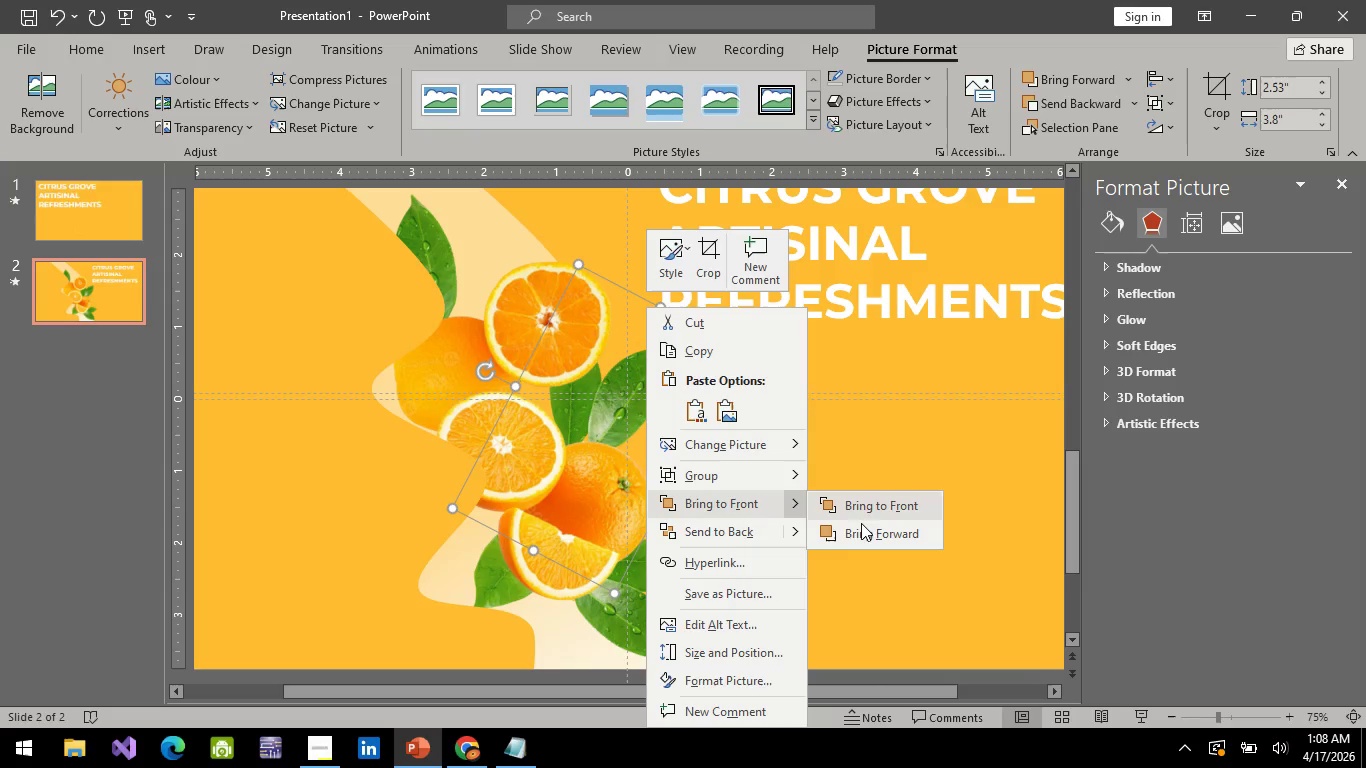 
left_click([863, 524])
 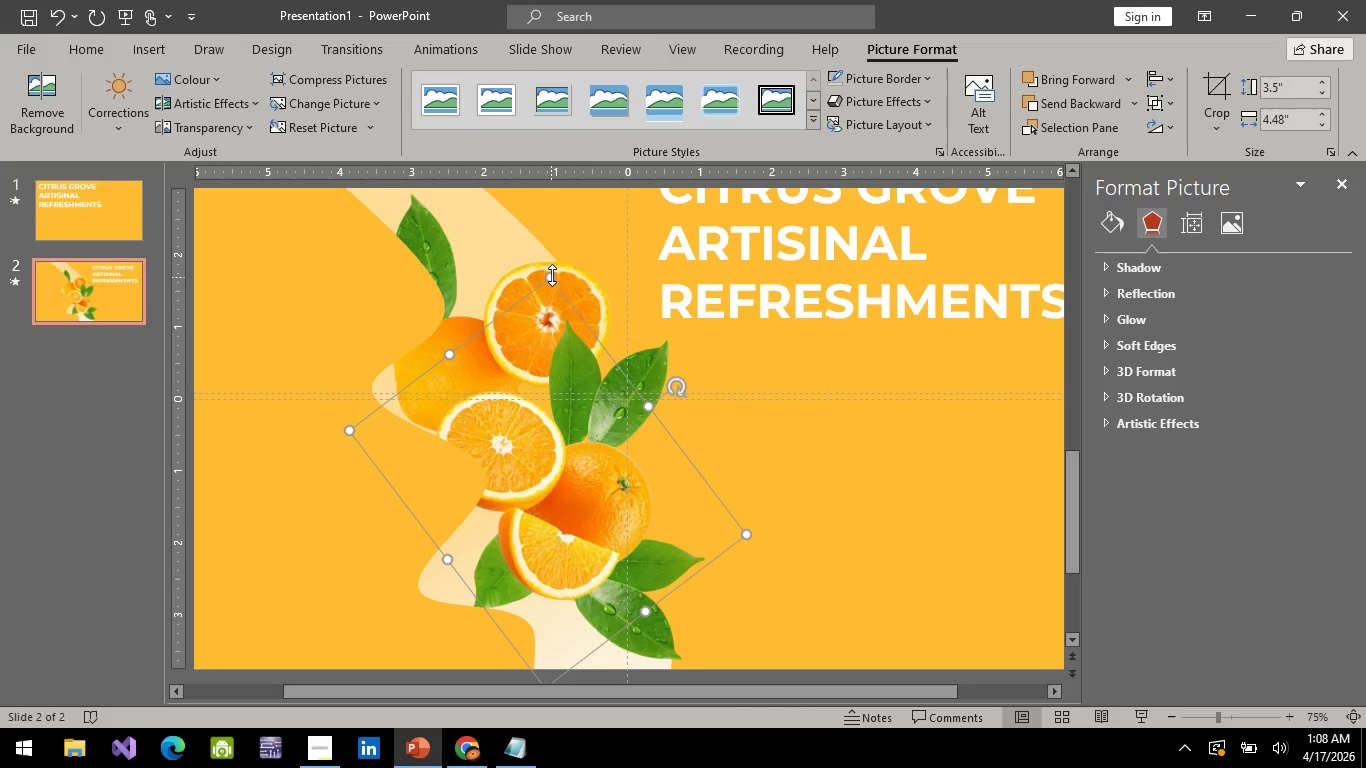 
left_click([585, 290])
 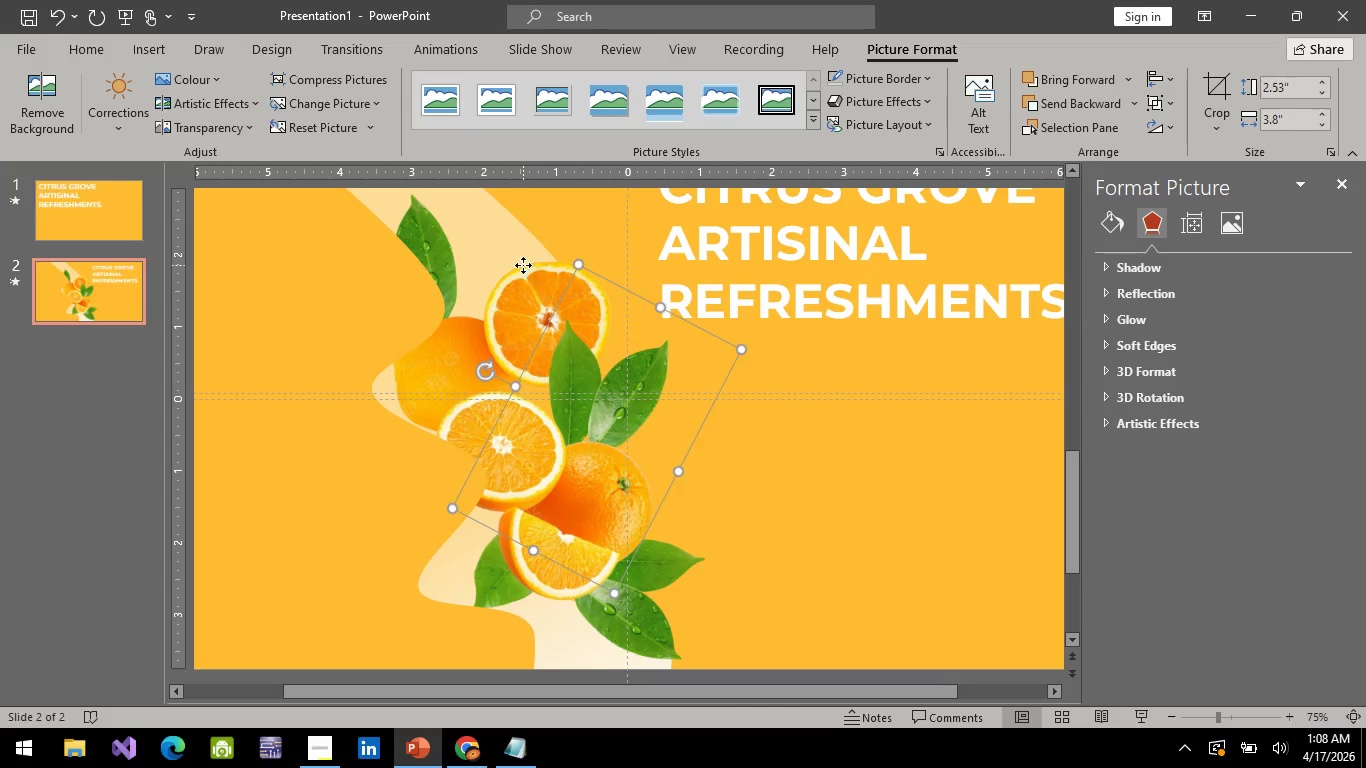 
left_click([523, 265])
 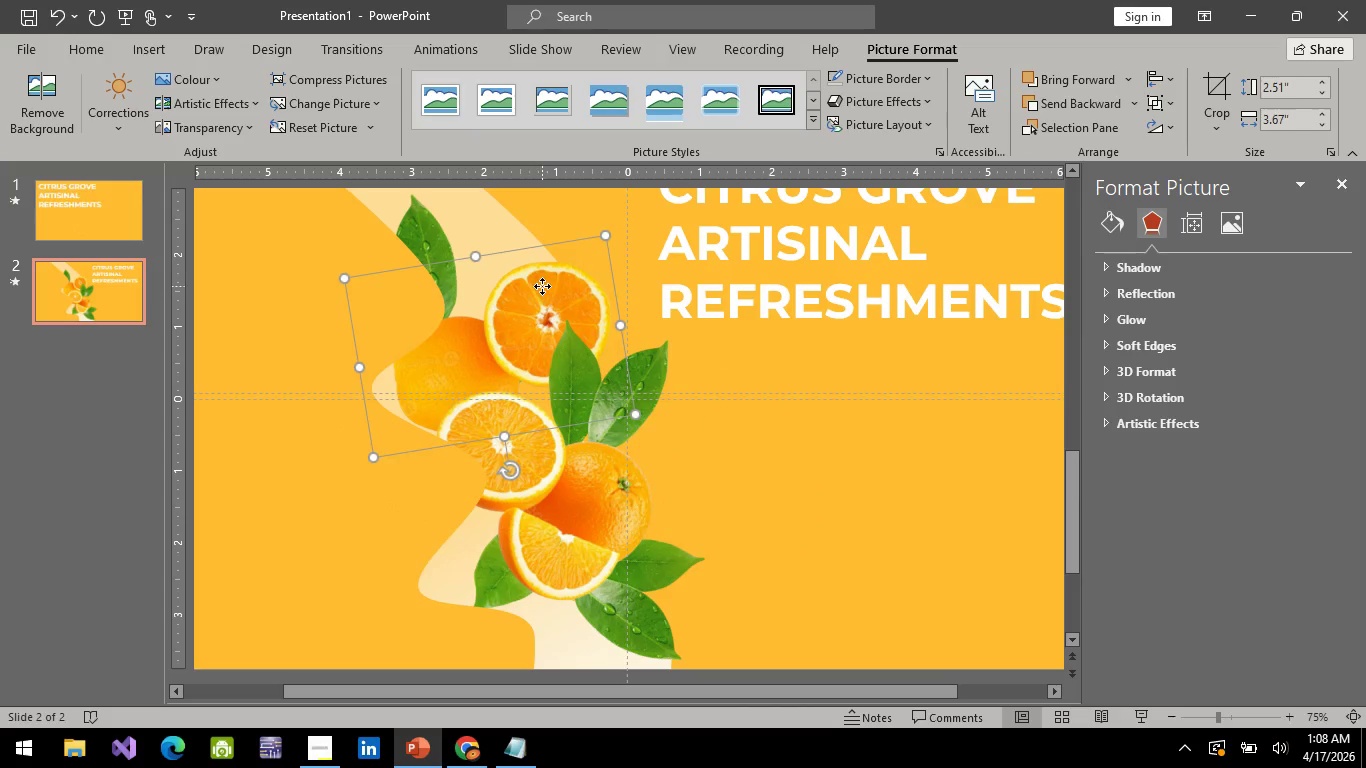 
left_click_drag(start_coordinate=[542, 286], to_coordinate=[554, 282])
 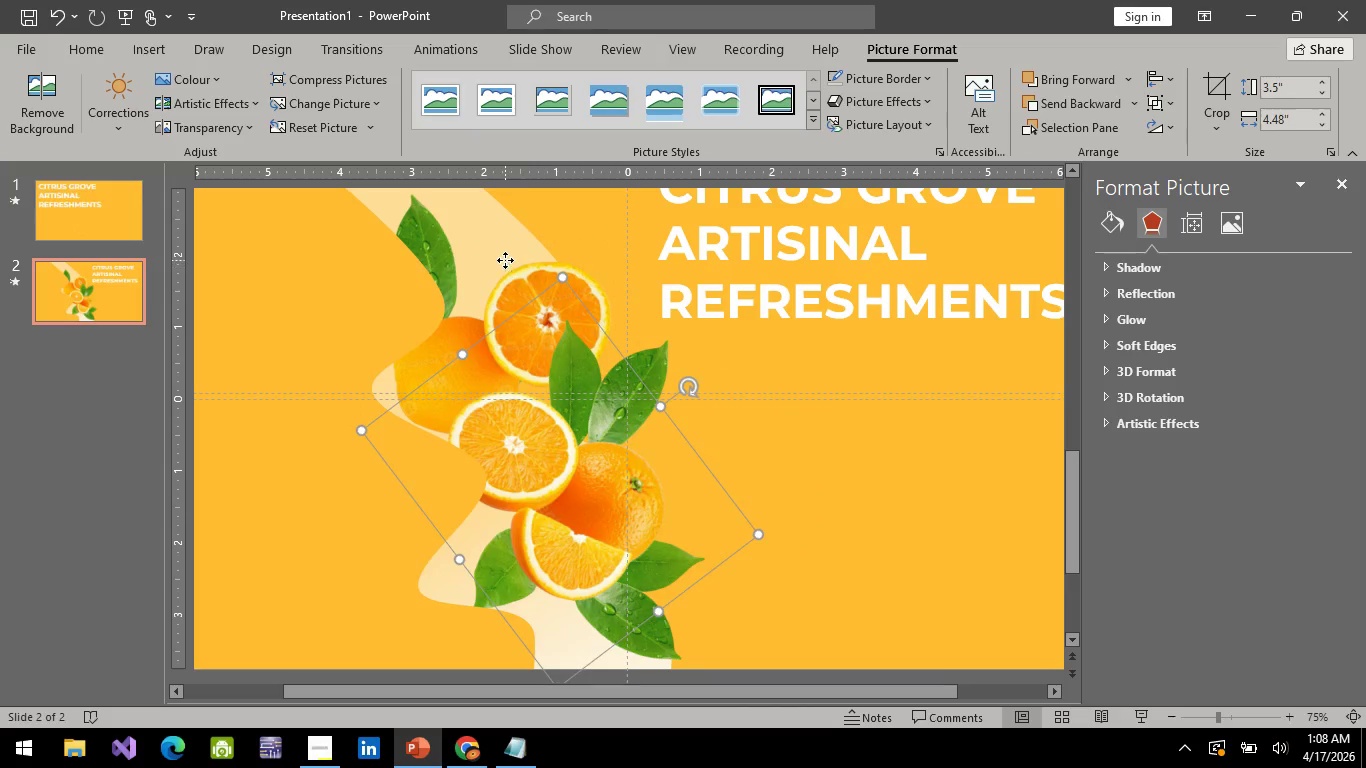 
left_click([505, 260])
 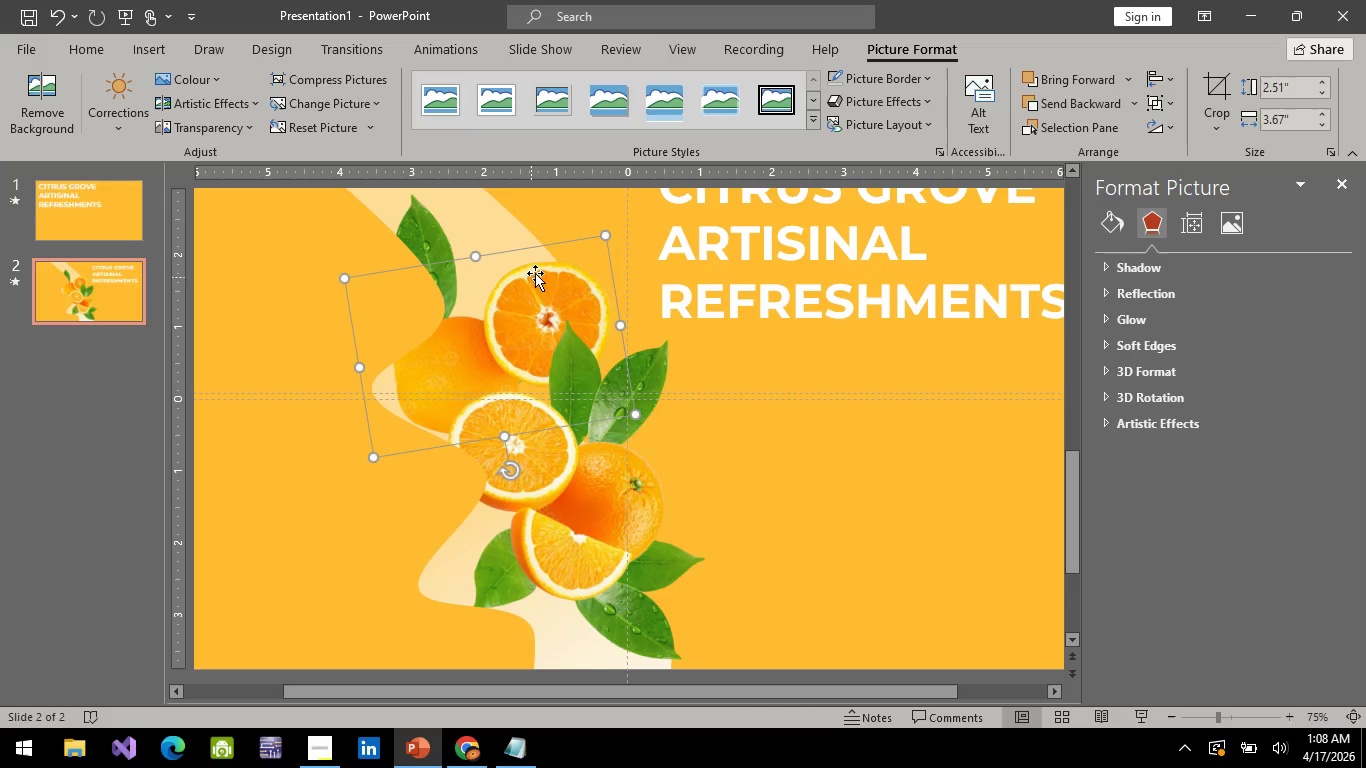 
left_click_drag(start_coordinate=[538, 270], to_coordinate=[561, 271])
 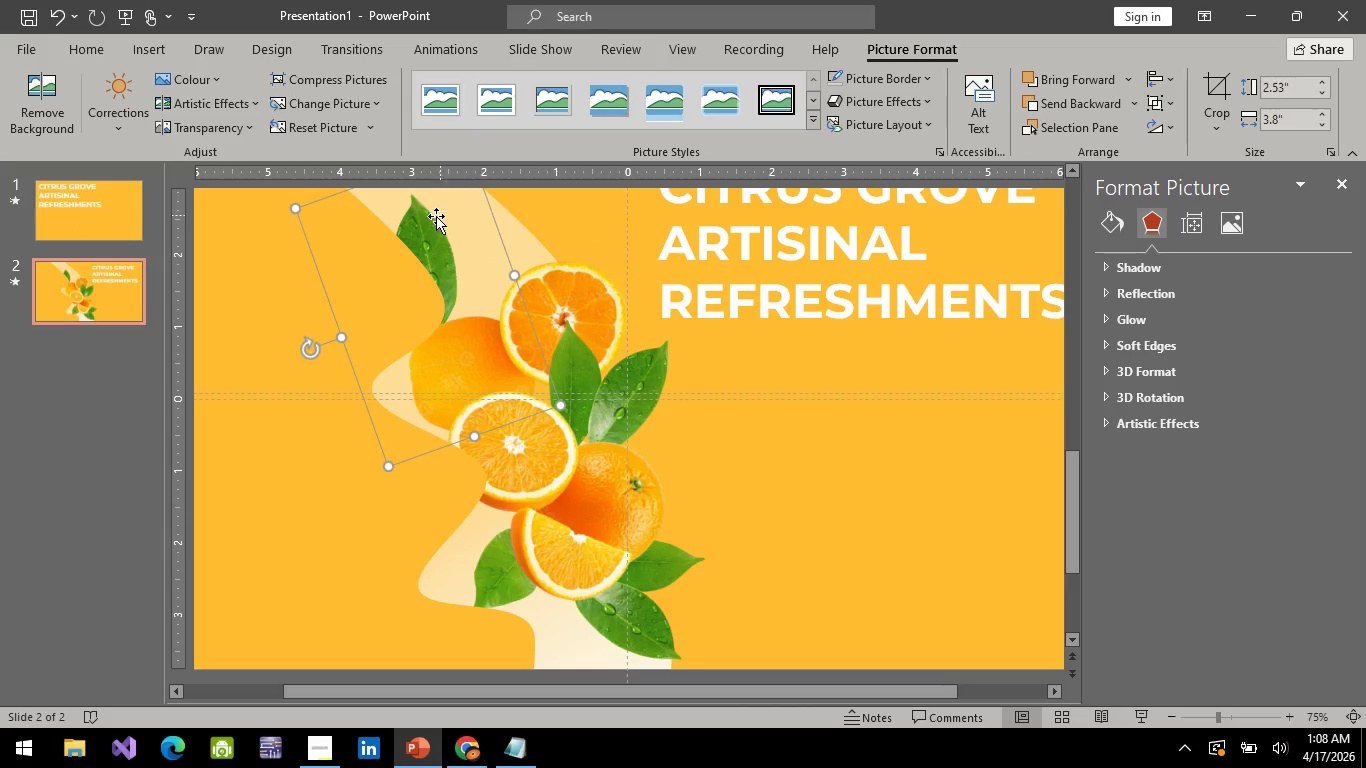 
left_click_drag(start_coordinate=[435, 216], to_coordinate=[499, 206])
 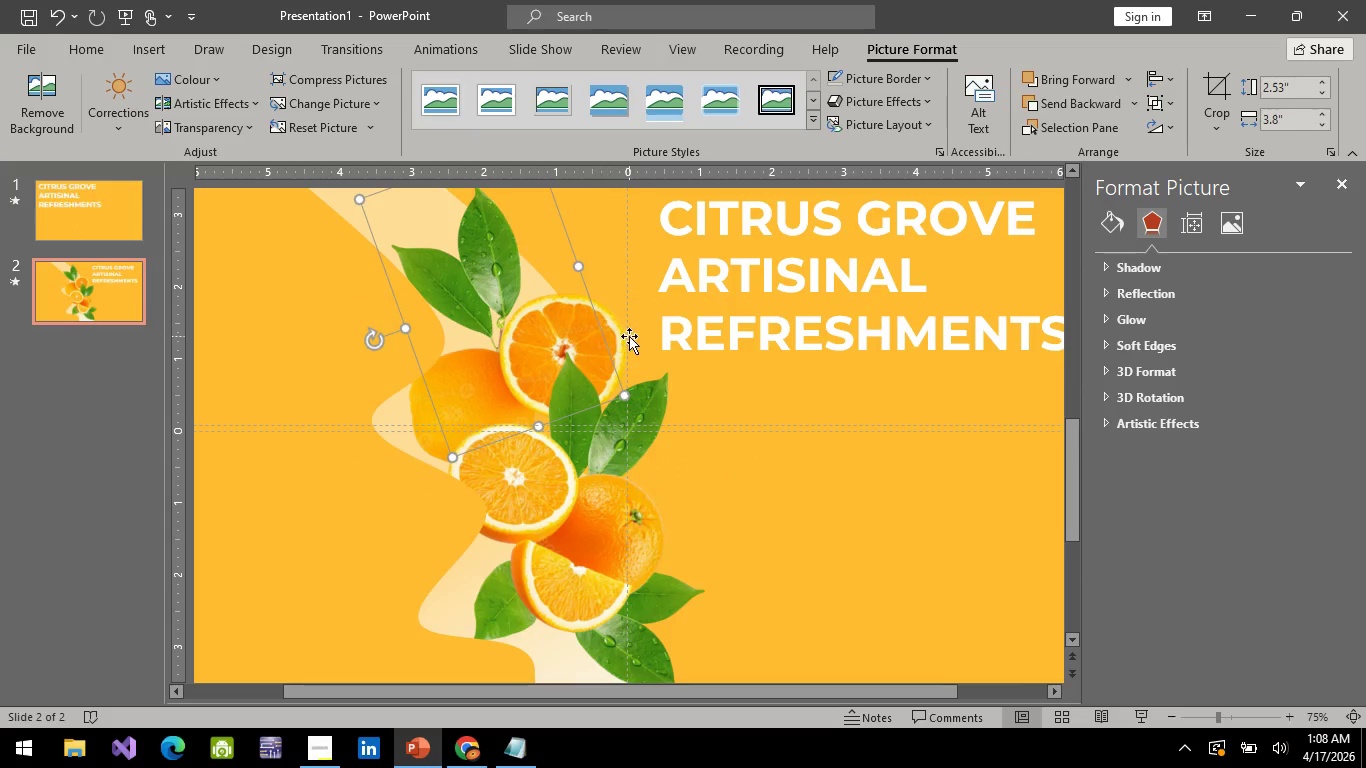 
left_click([629, 336])
 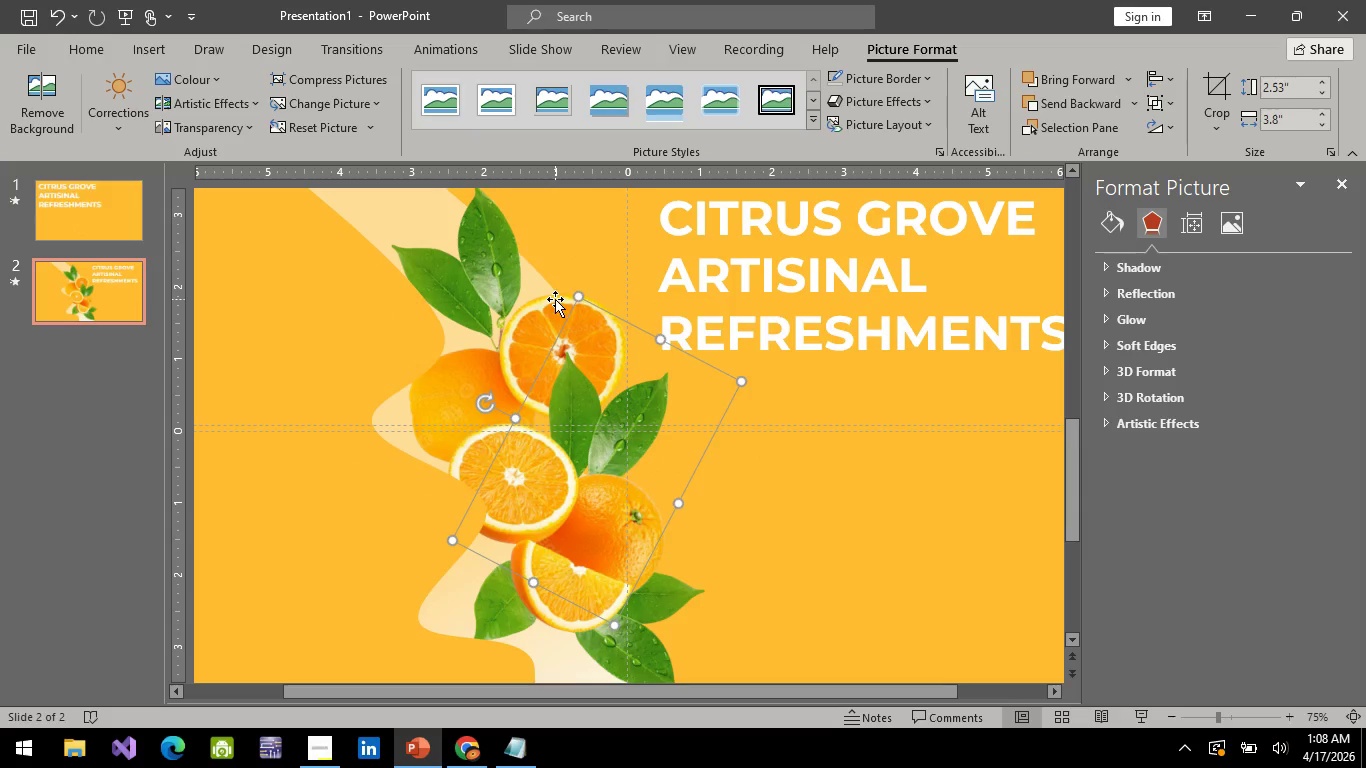 
left_click([554, 299])
 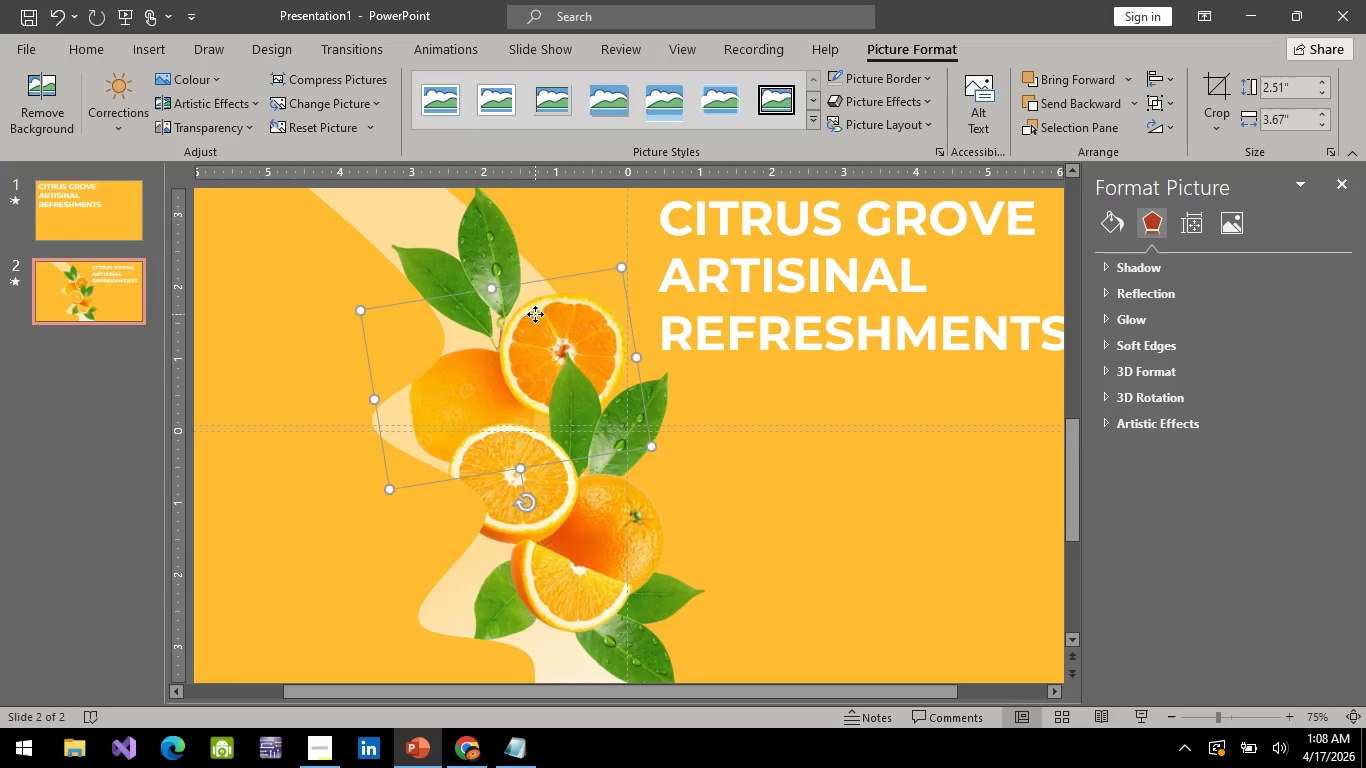 
left_click_drag(start_coordinate=[535, 314], to_coordinate=[518, 326])
 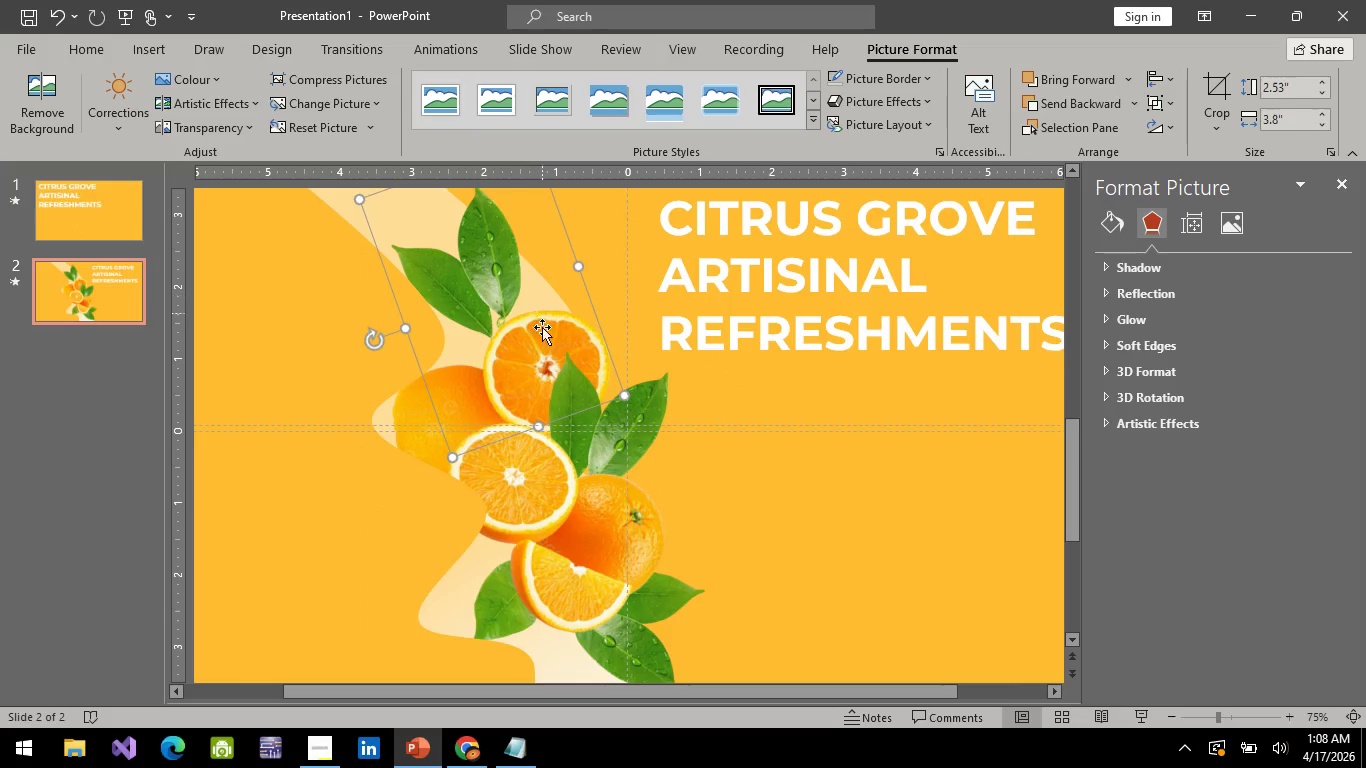 
scroll: coordinate [535, 373], scroll_direction: up, amount: 2.0
 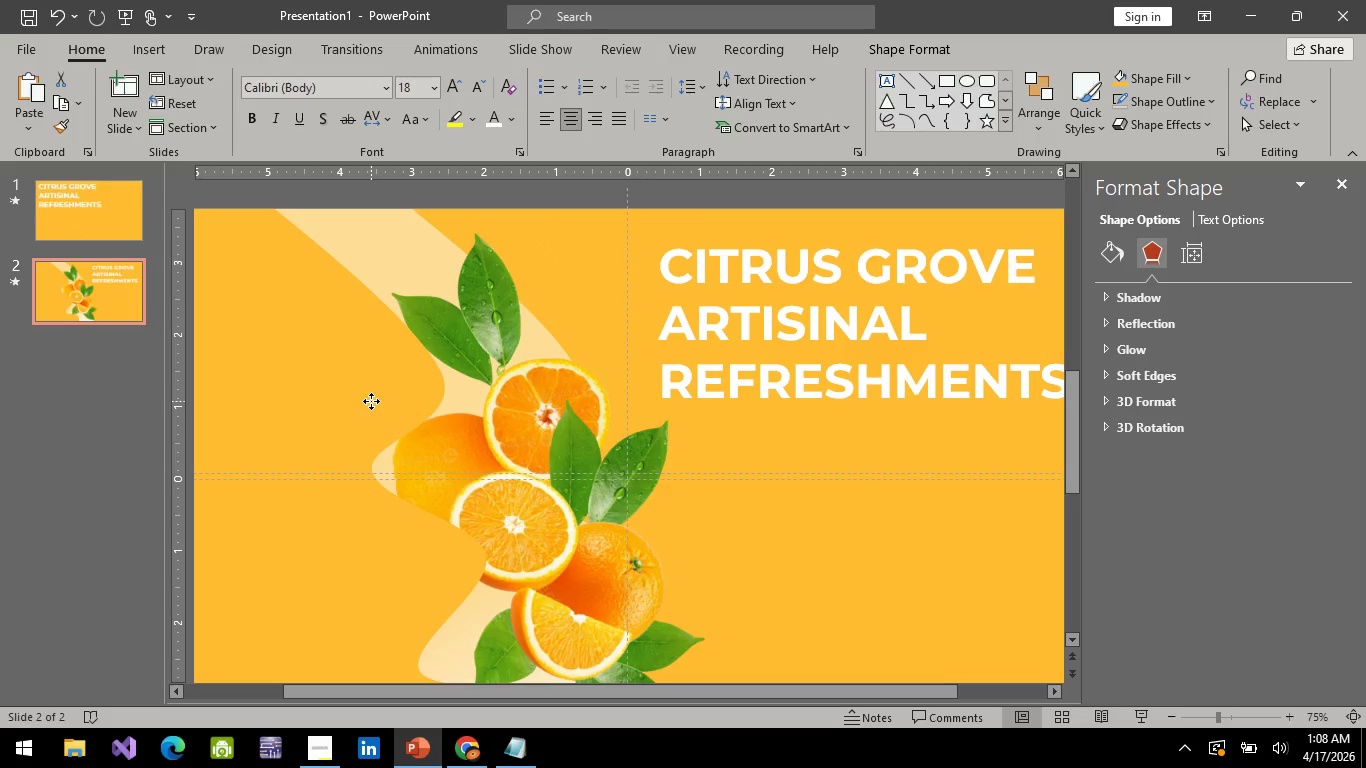 
left_click([371, 401])
 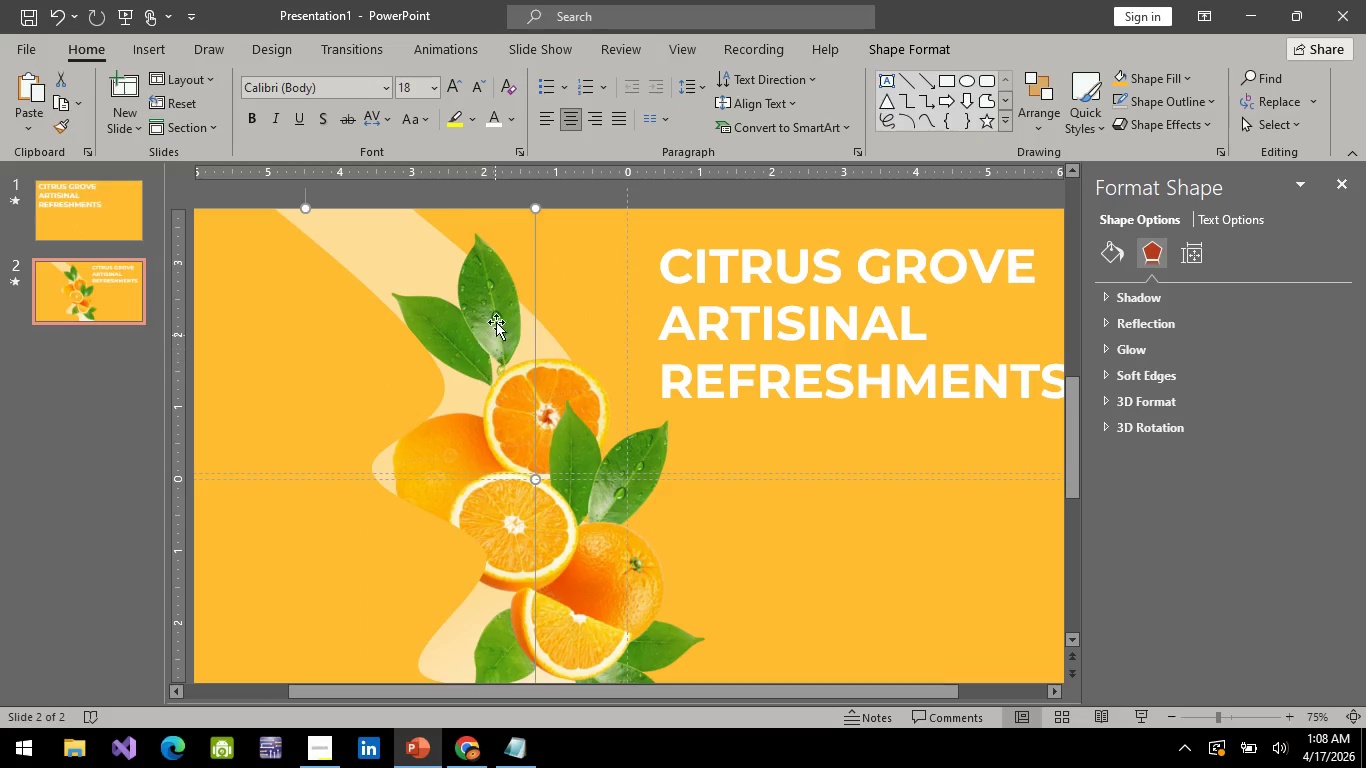 
left_click([501, 307])
 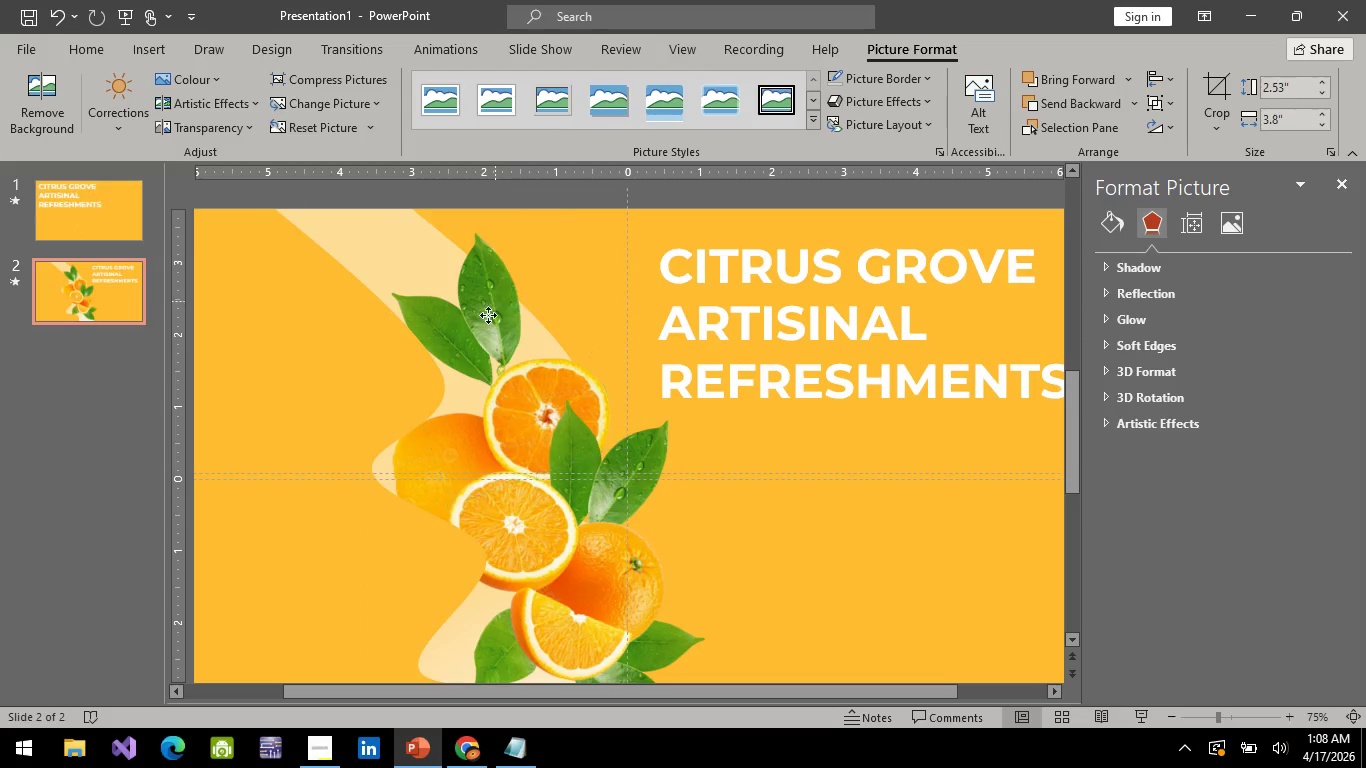 
left_click_drag(start_coordinate=[495, 301], to_coordinate=[487, 318])
 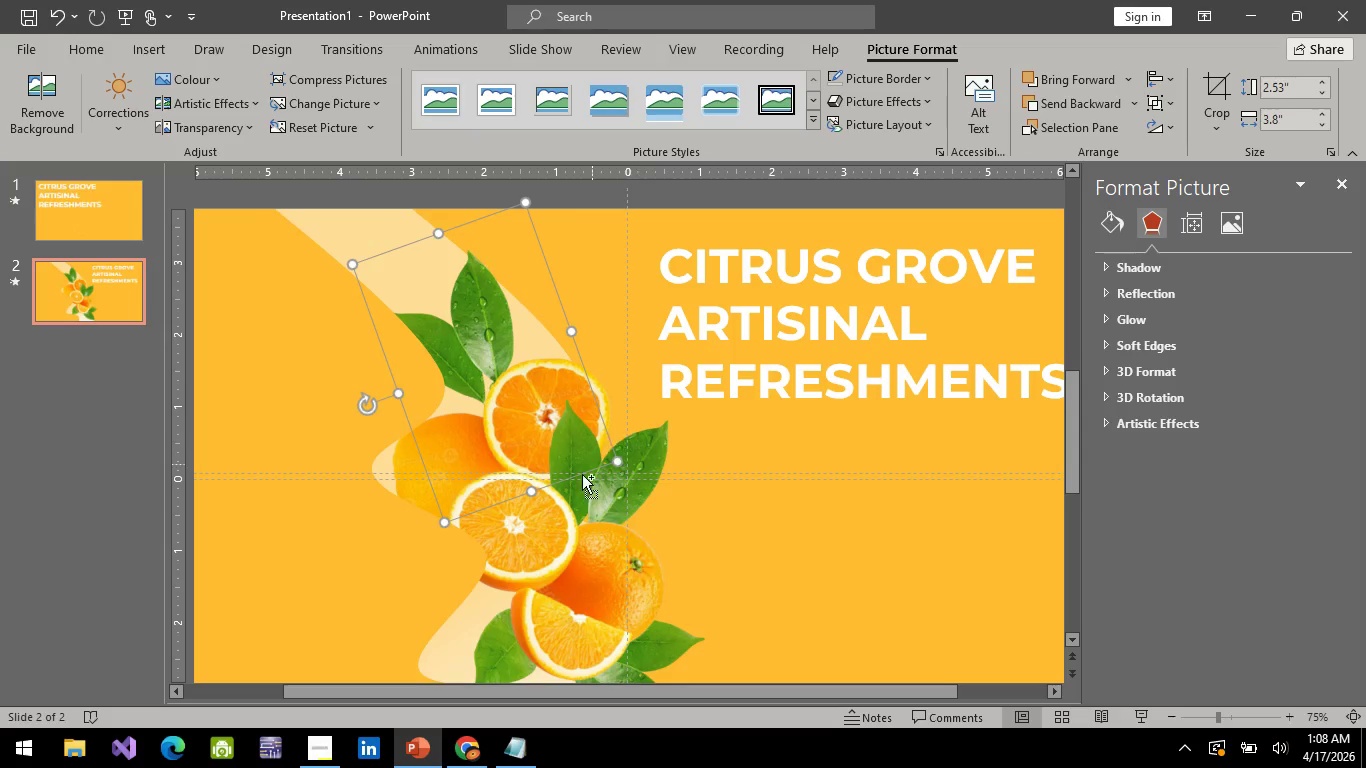 
hold_key(key=ControlLeft, duration=0.66)
scroll: coordinate [578, 477], scroll_direction: down, amount: 2.0
 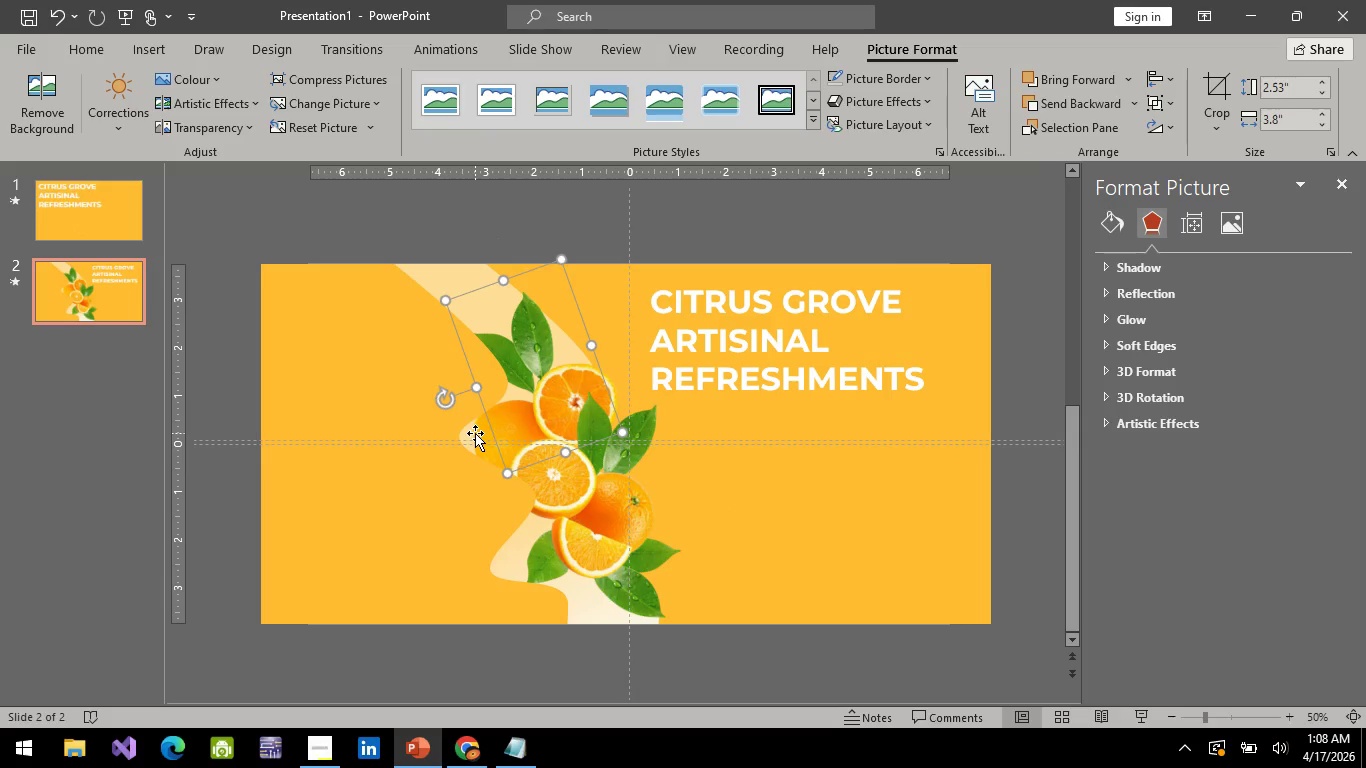 
scroll: coordinate [475, 433], scroll_direction: up, amount: 1.0
 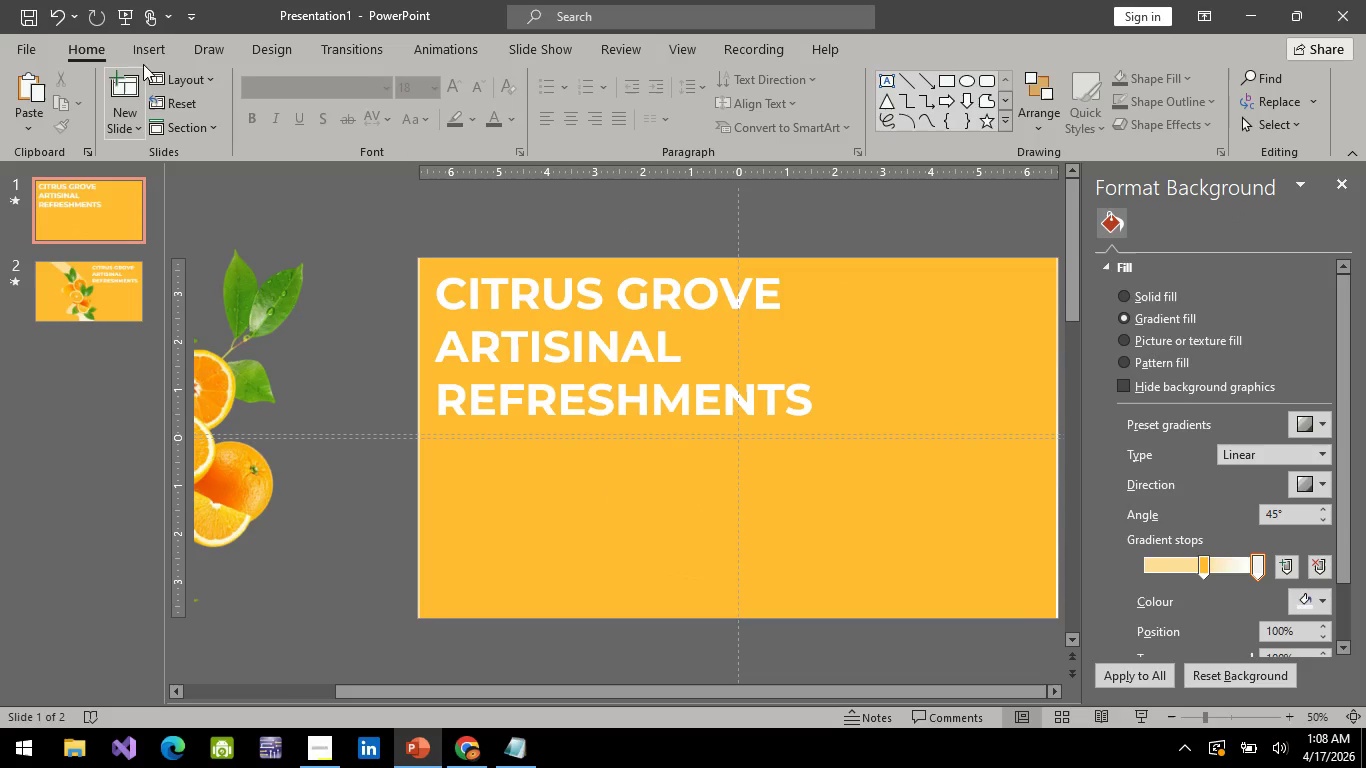 
left_click([129, 13])
 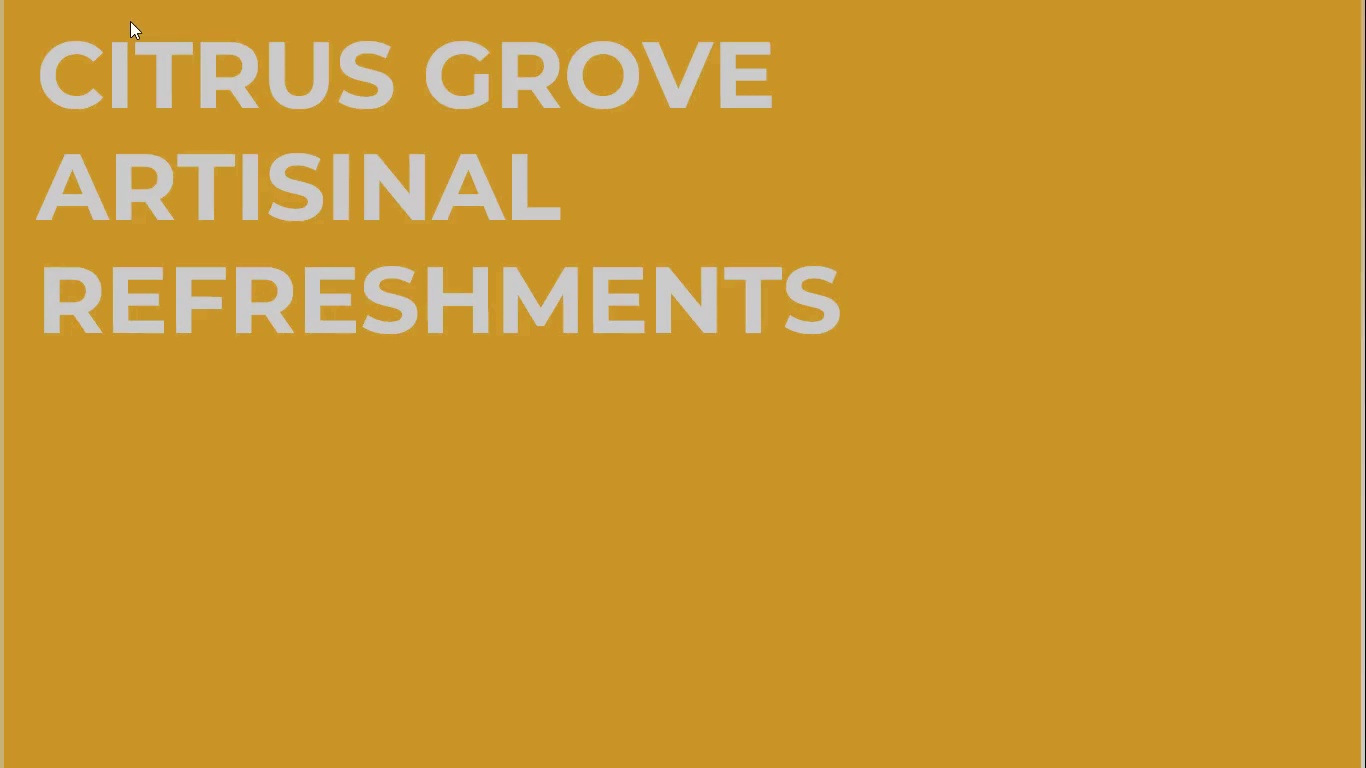 
key(Space)
 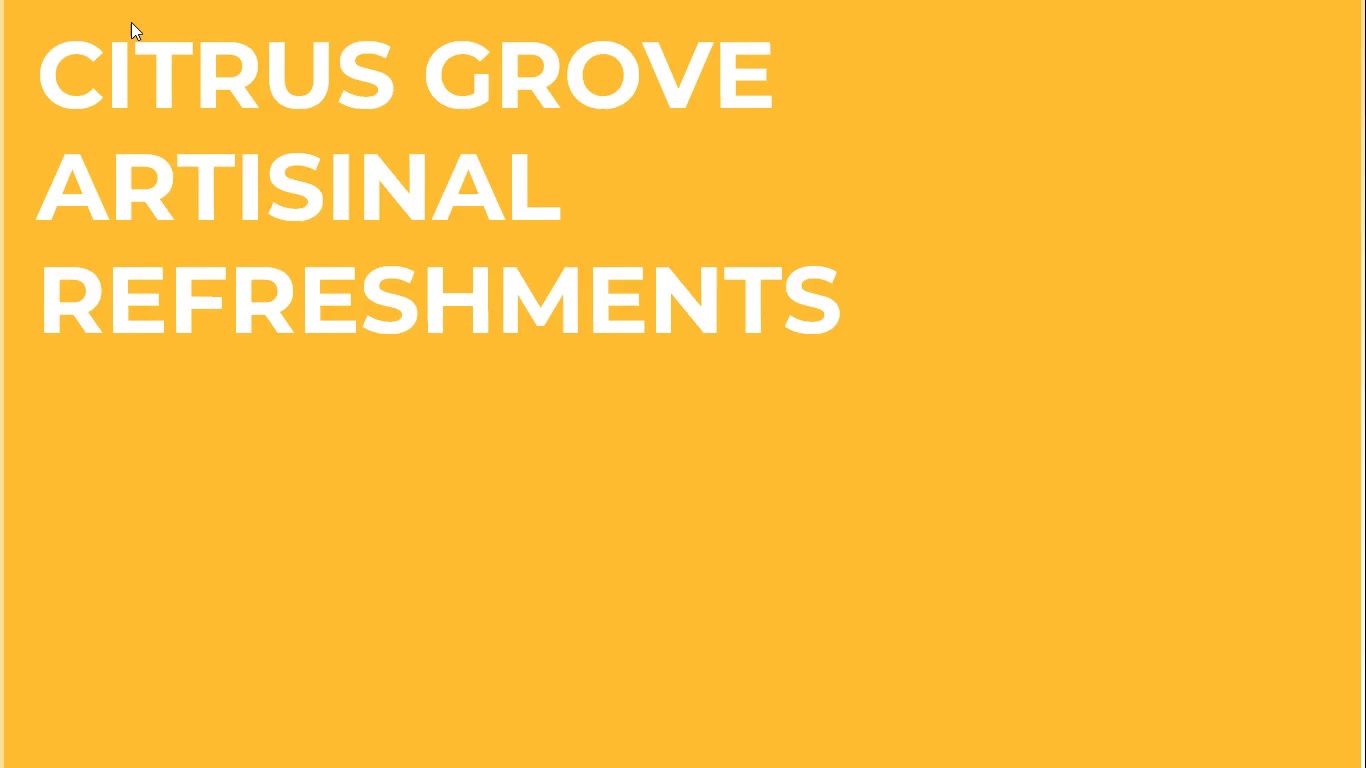 
key(Space)
 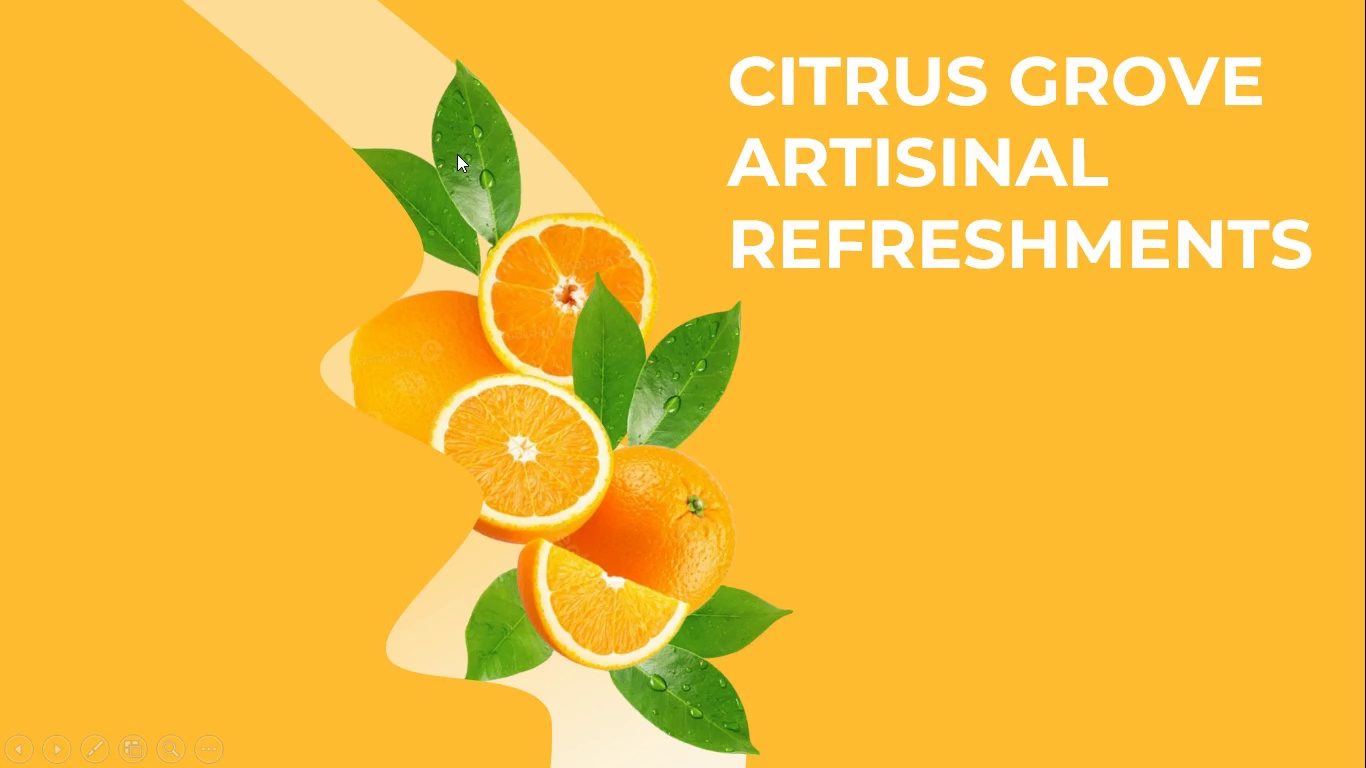 
wait(5.69)
 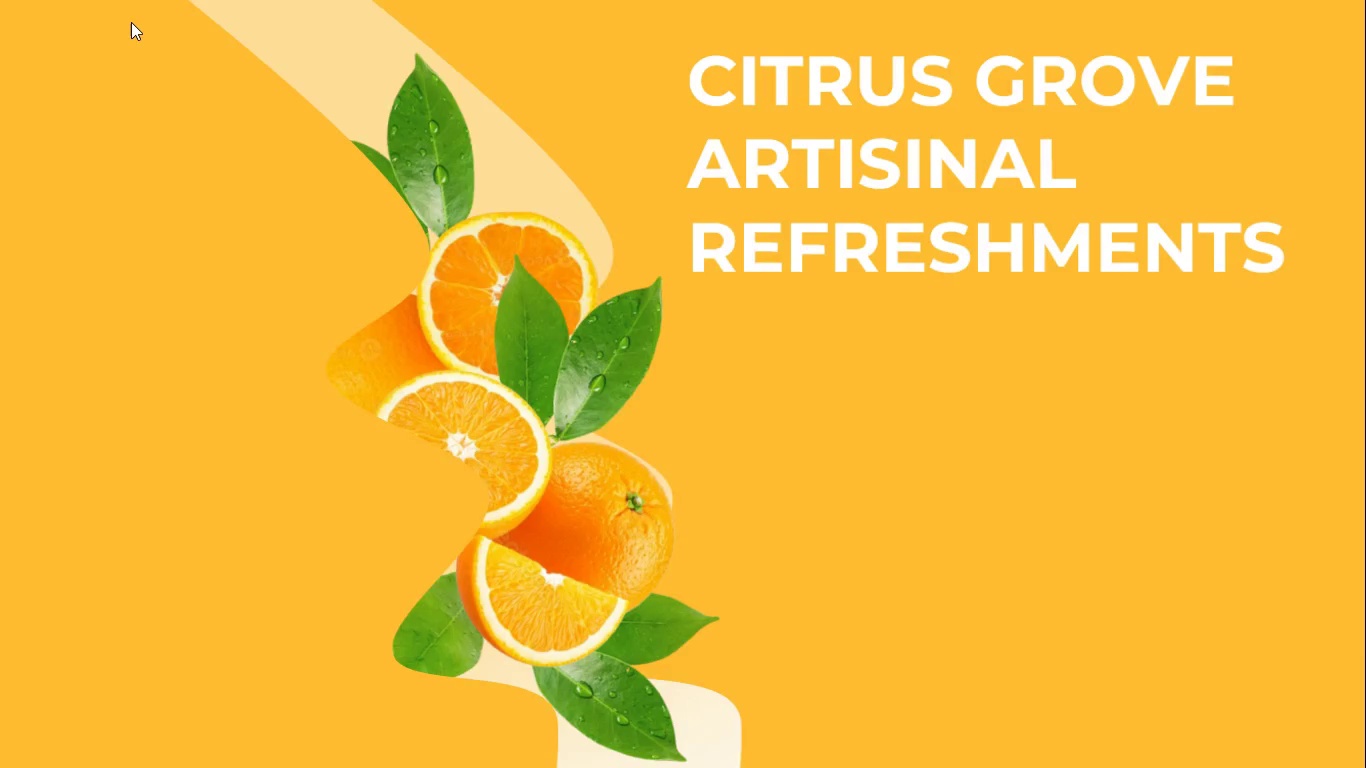 
key(Escape)
 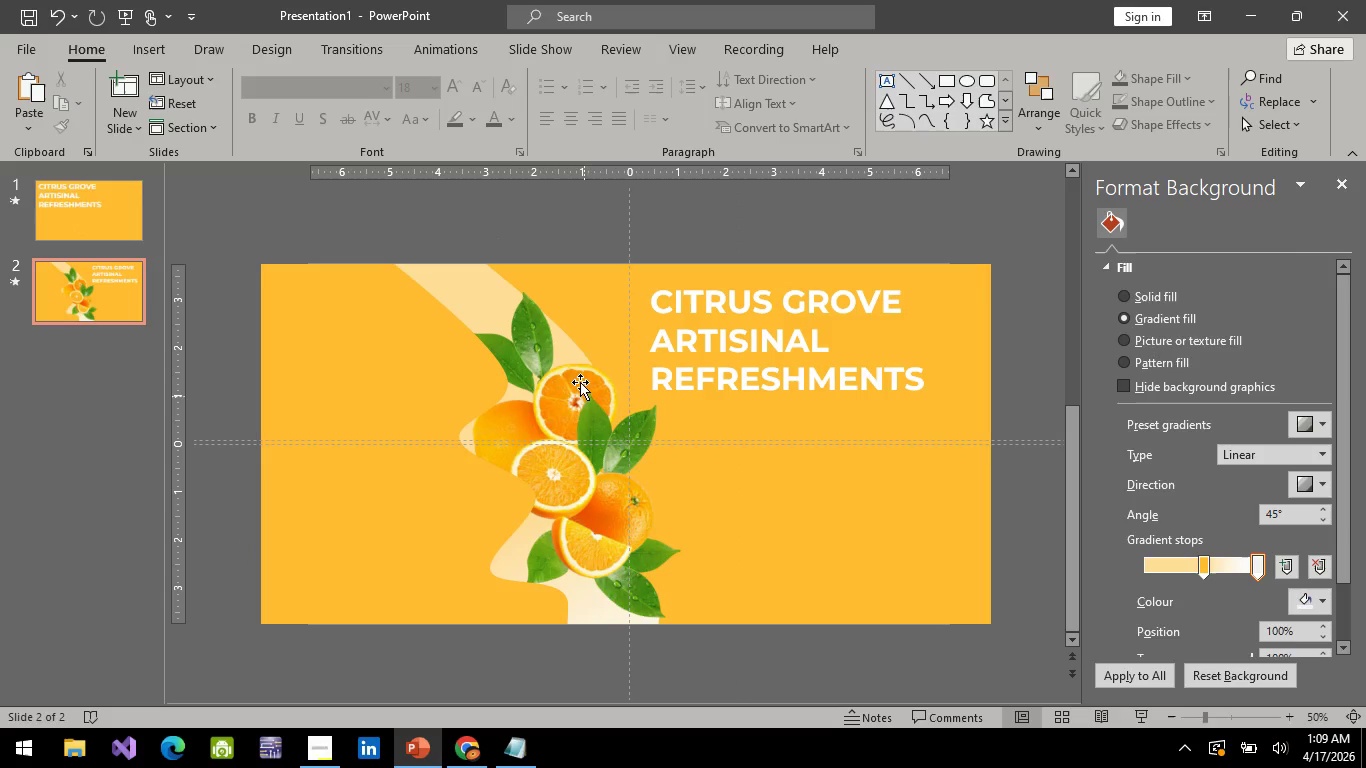 
left_click([577, 373])
 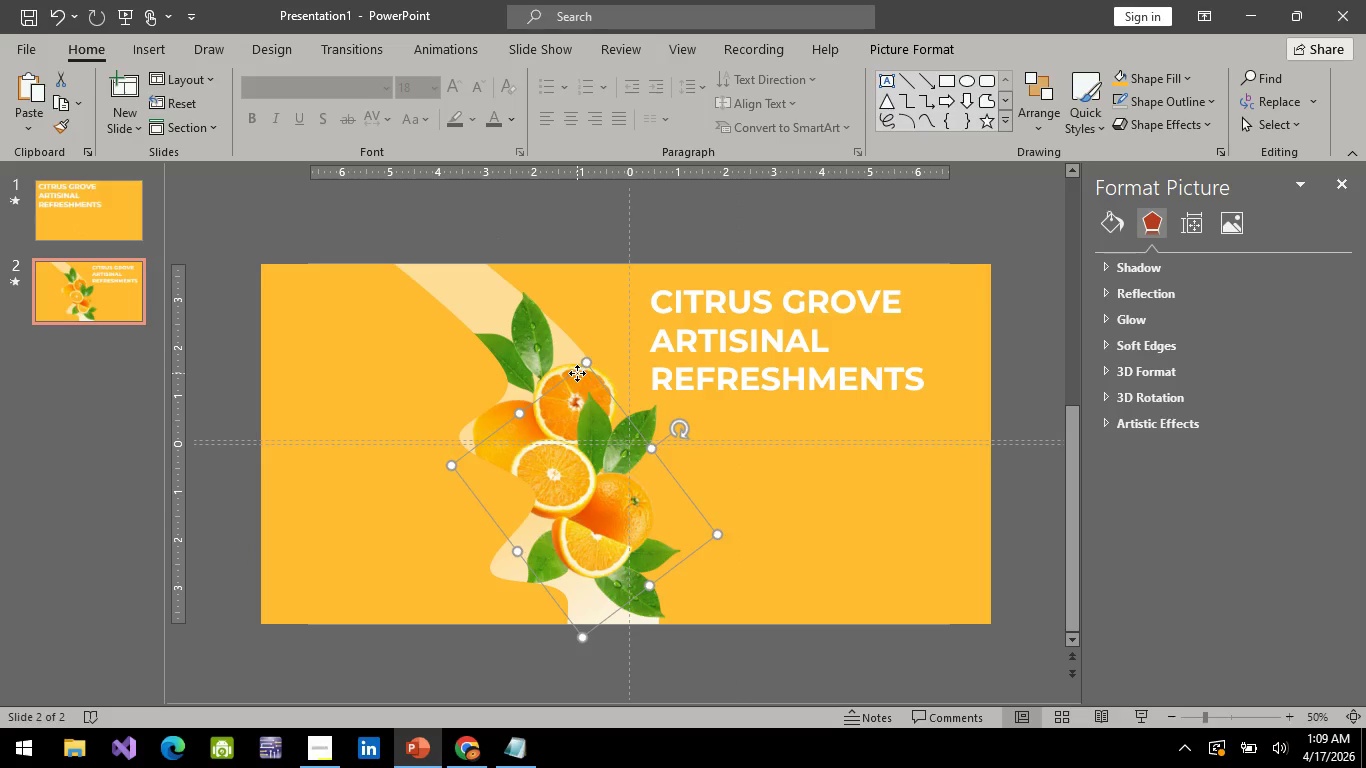 
right_click([577, 373])
 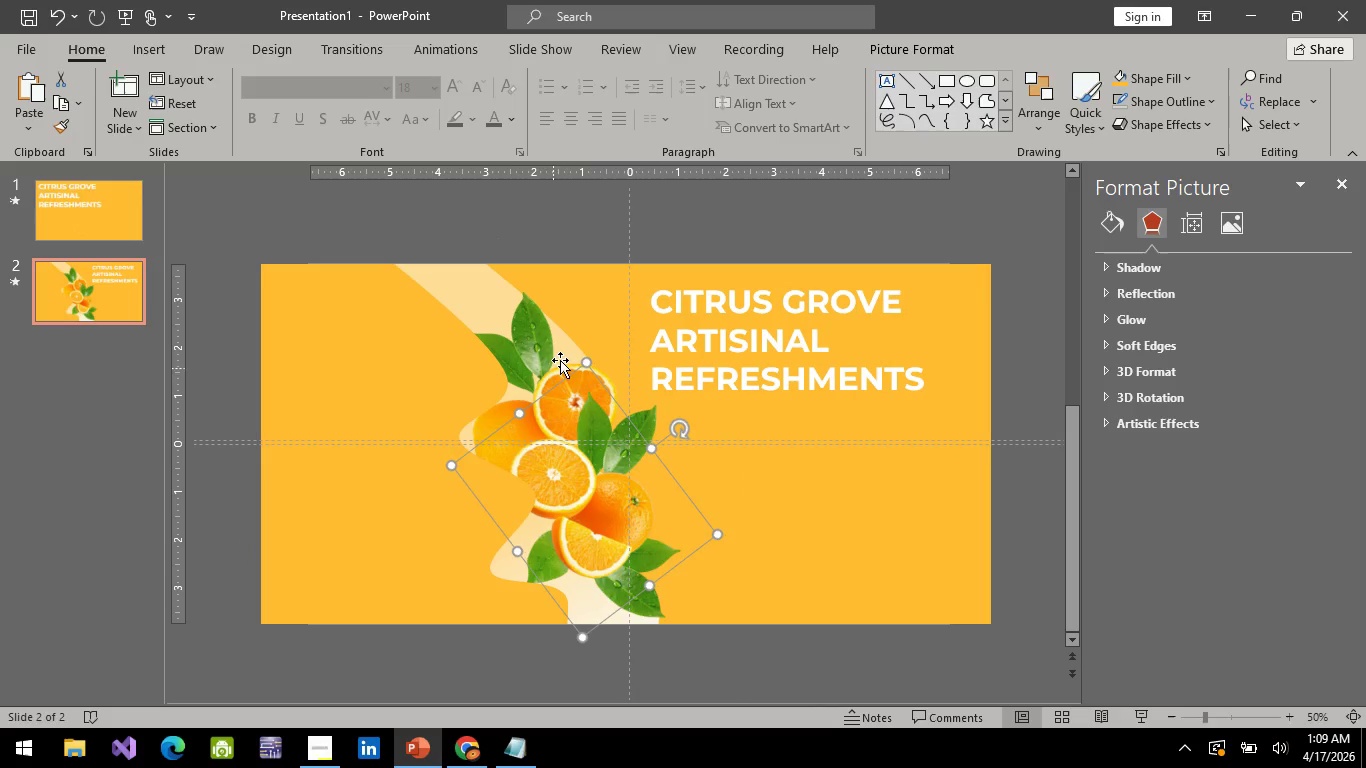 
left_click([562, 356])
 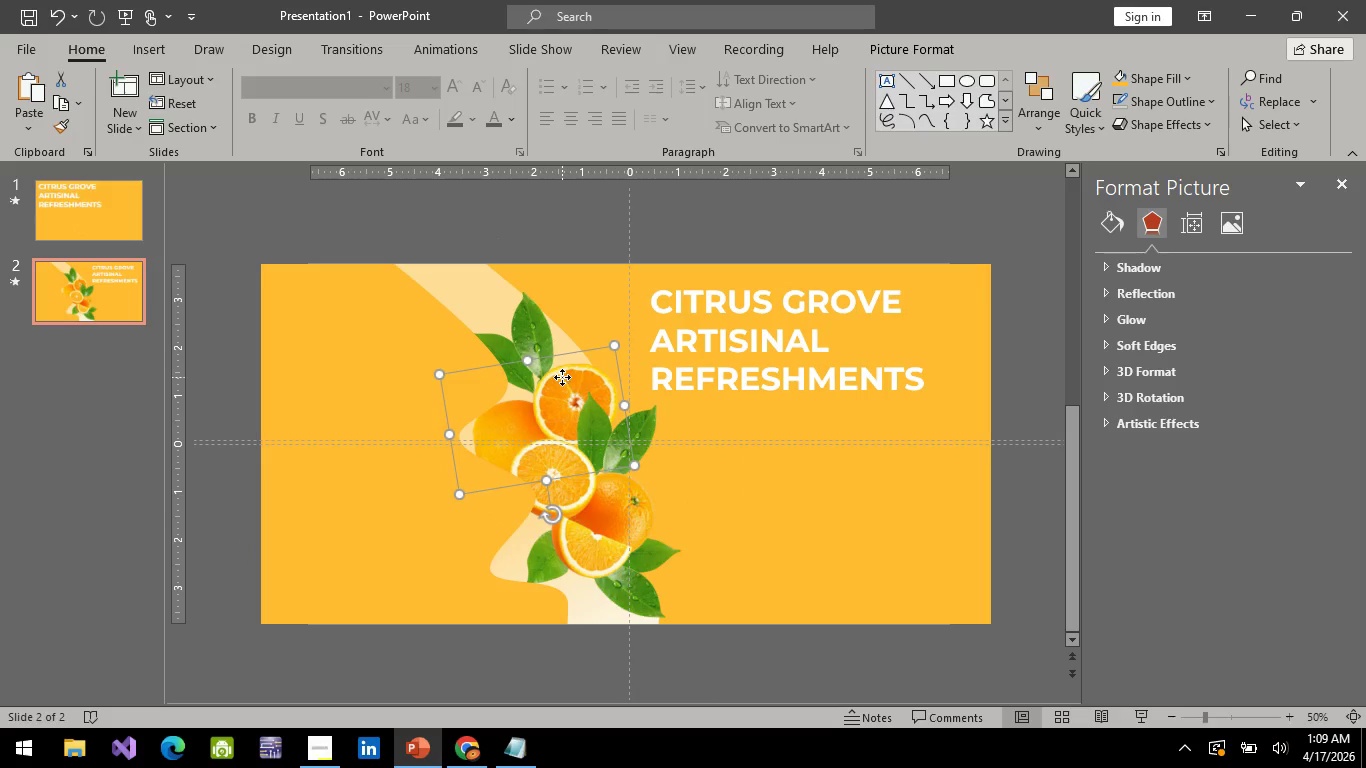 
right_click([562, 377])
 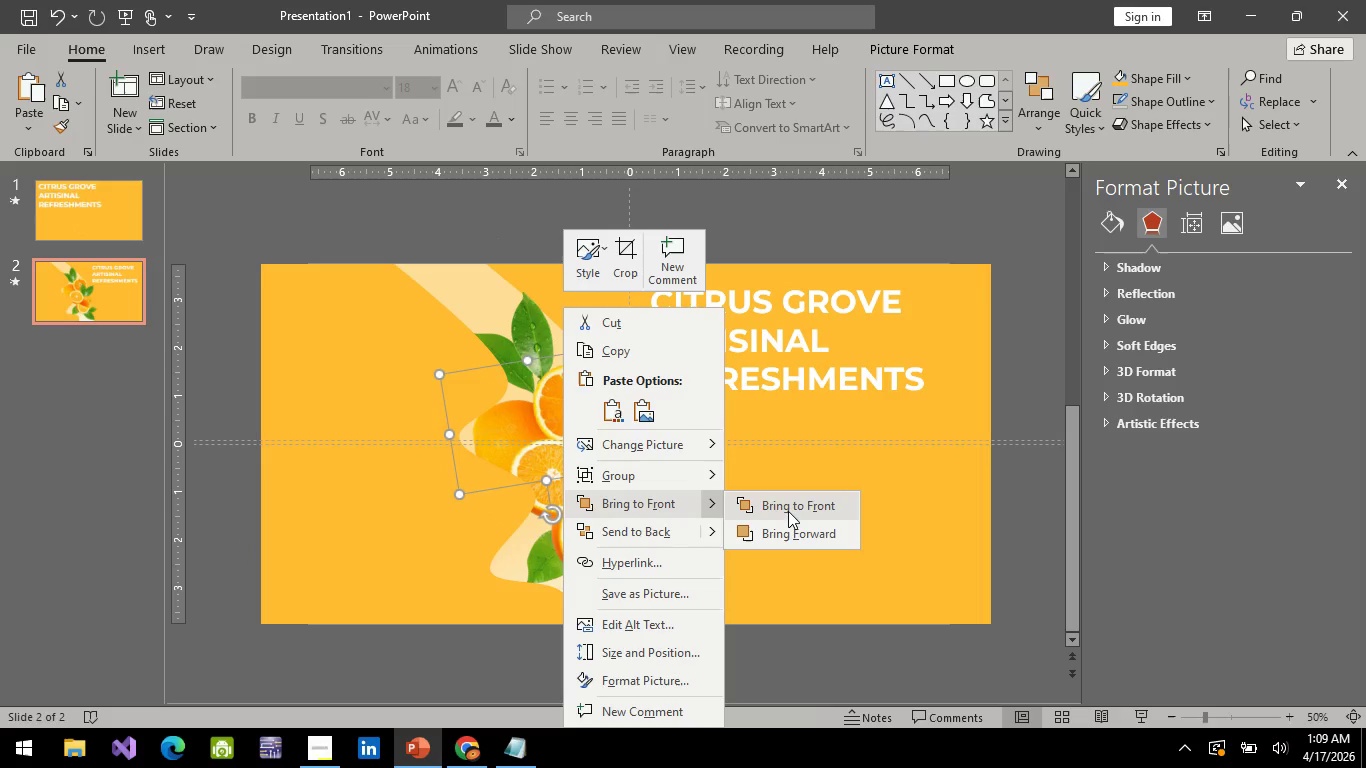 
left_click([791, 533])
 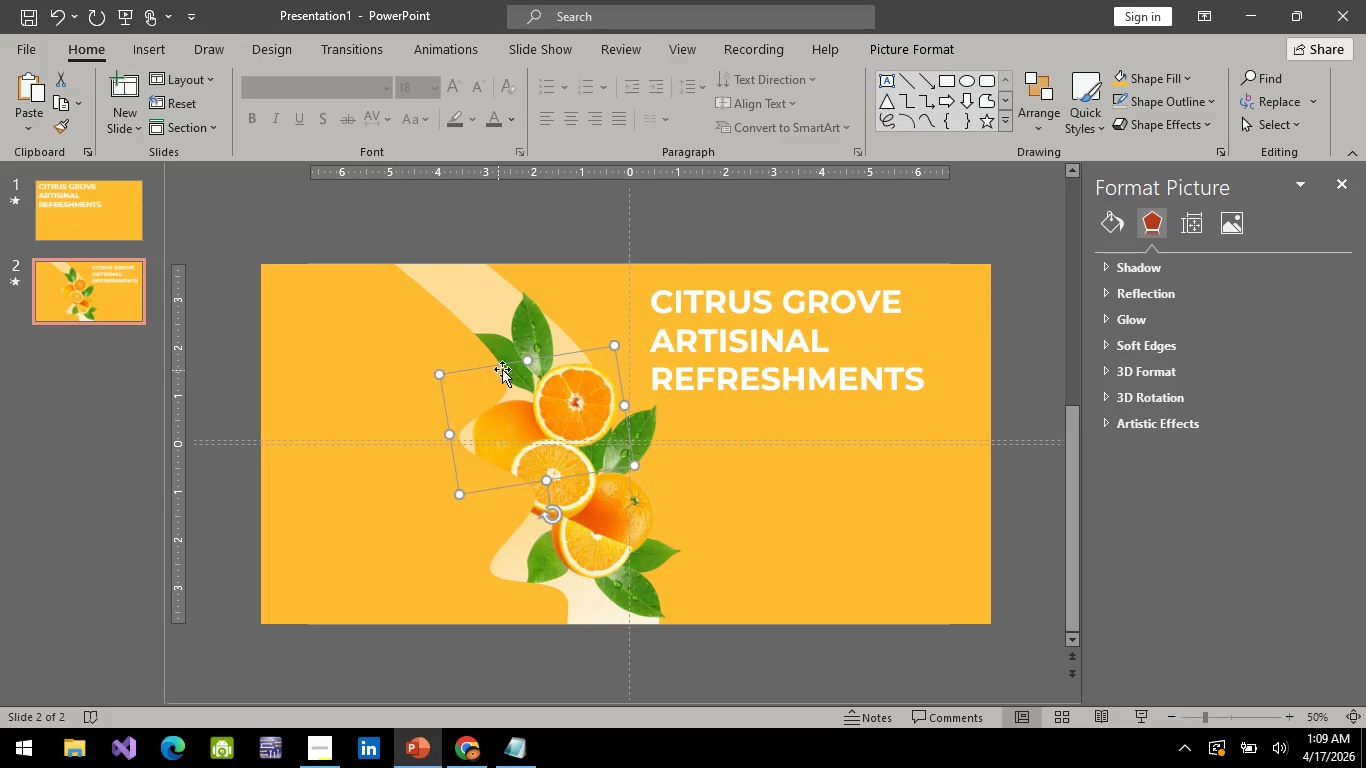 
left_click([532, 316])
 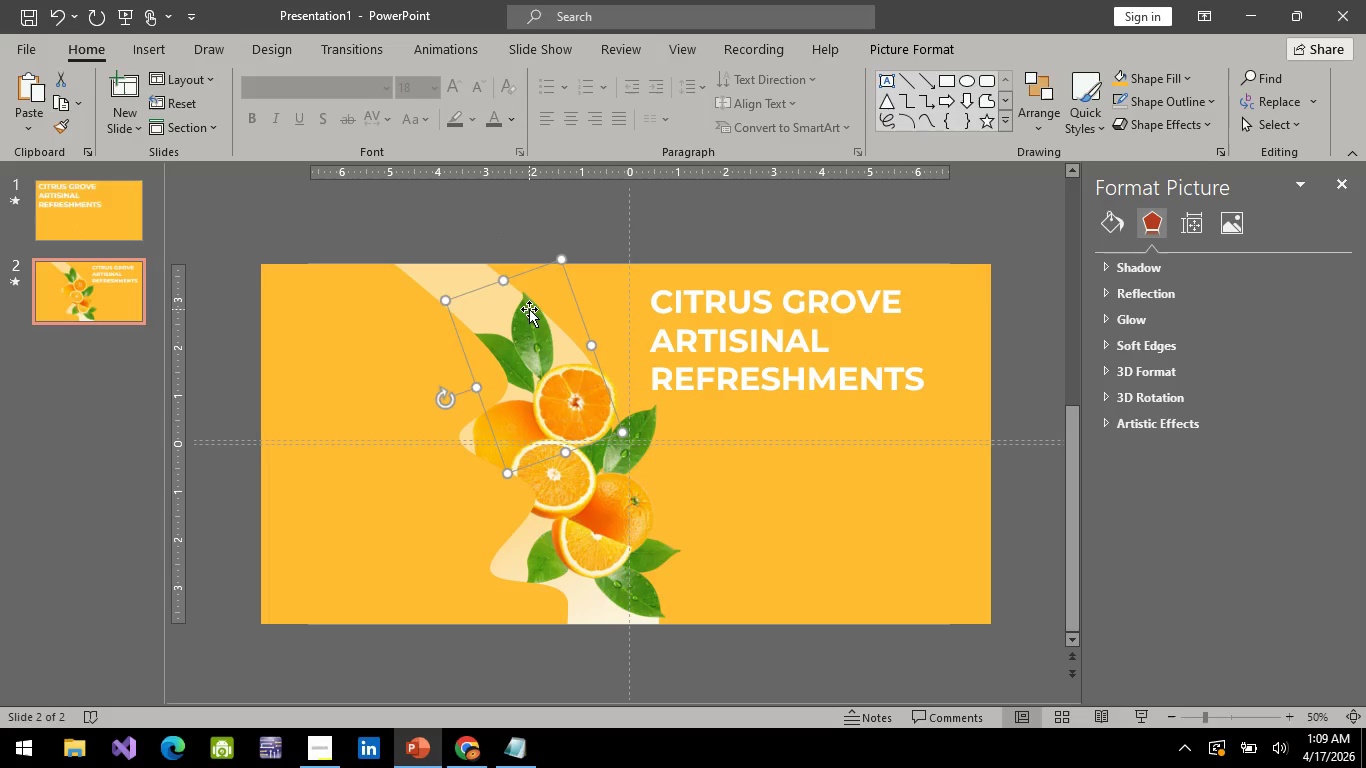 
left_click_drag(start_coordinate=[529, 309], to_coordinate=[540, 318])
 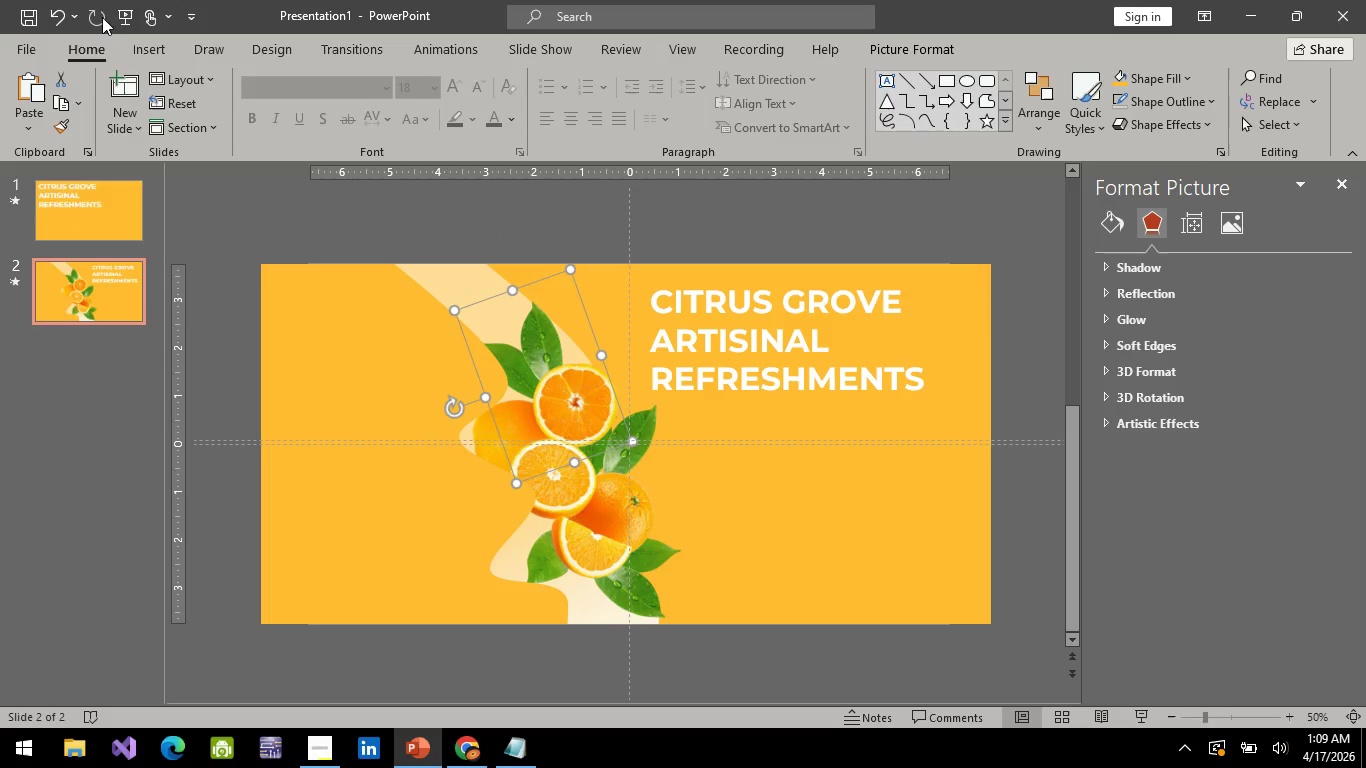 
left_click([122, 10])
 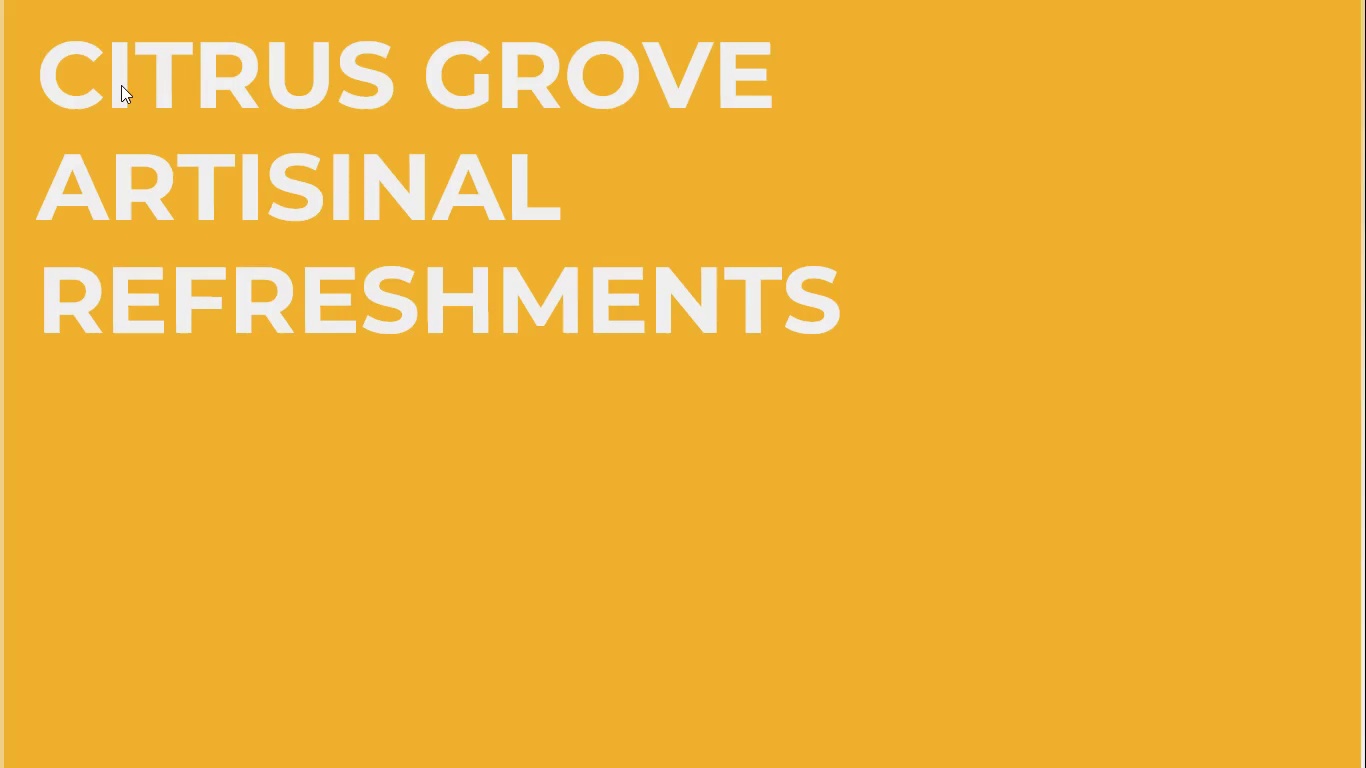 
key(Space)
 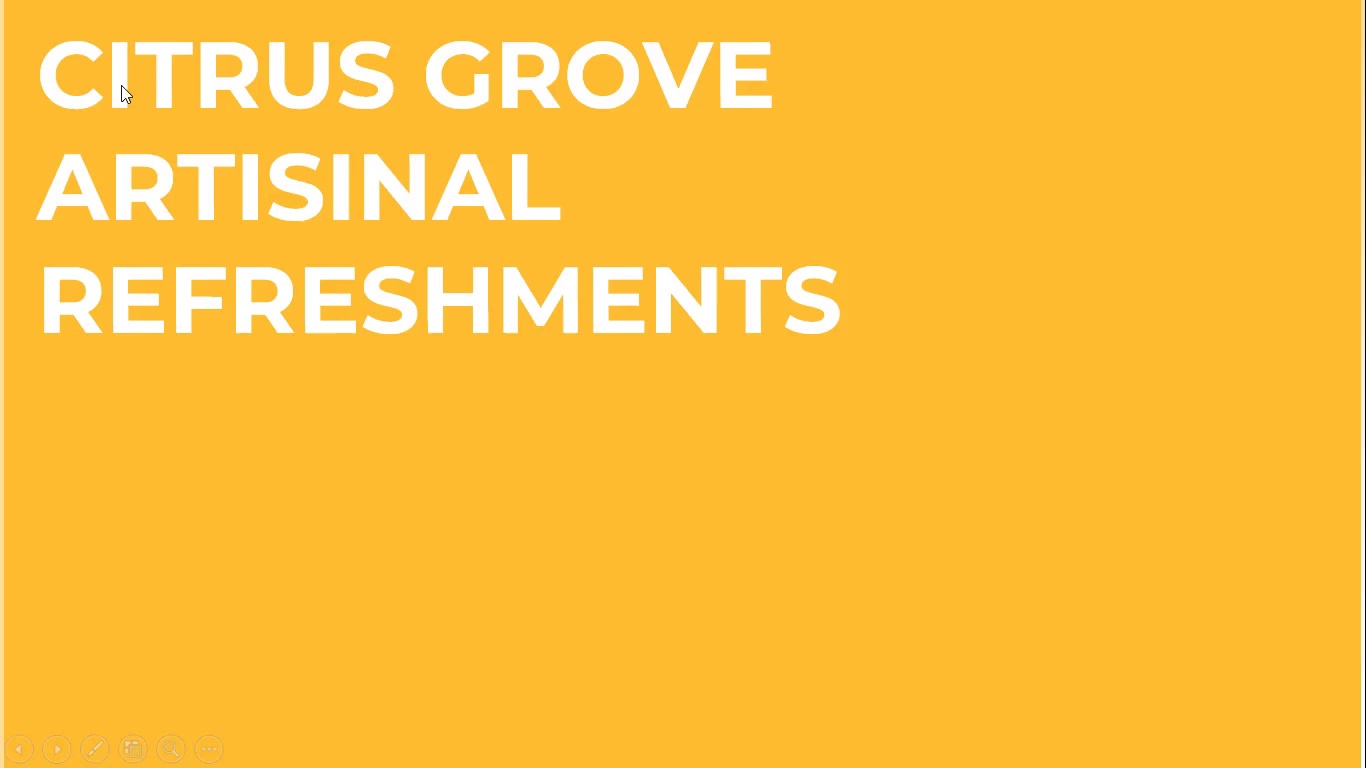 
key(Space)
 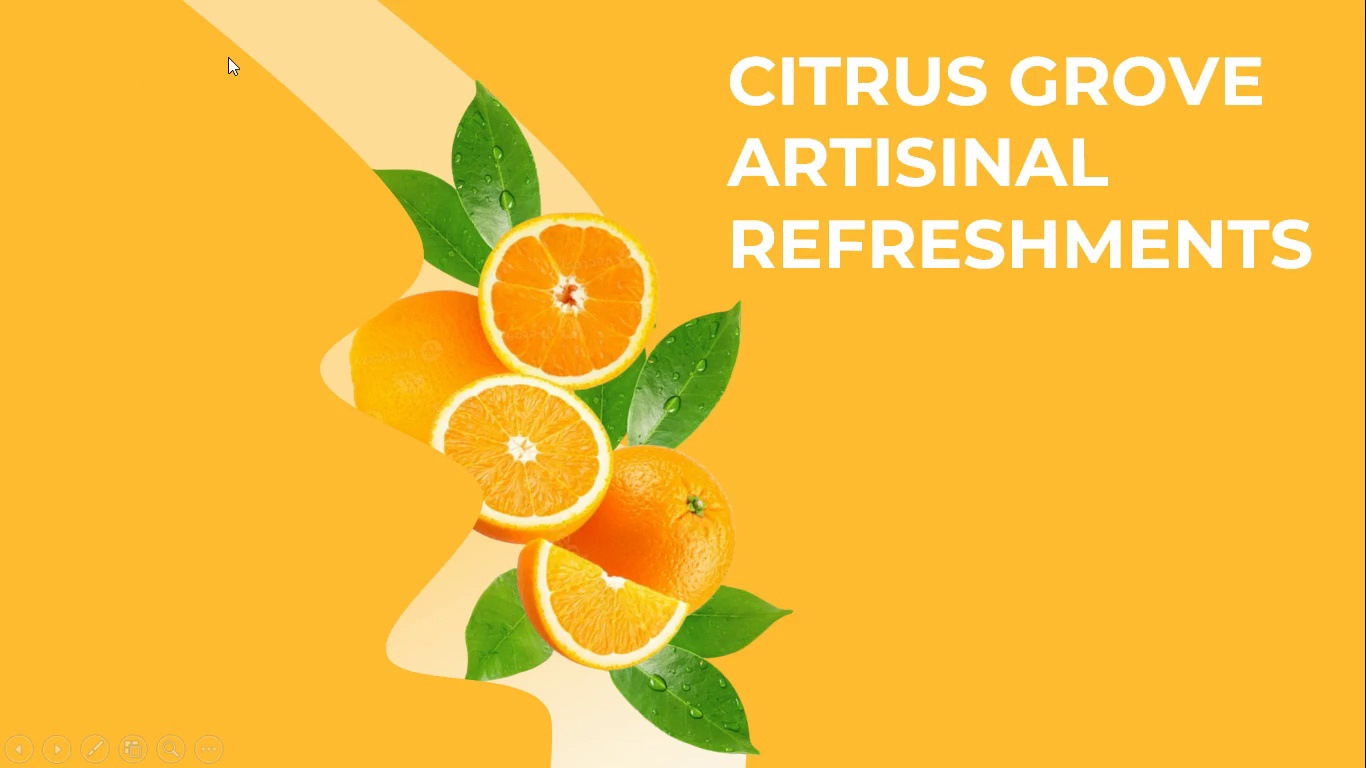 
wait(6.3)
 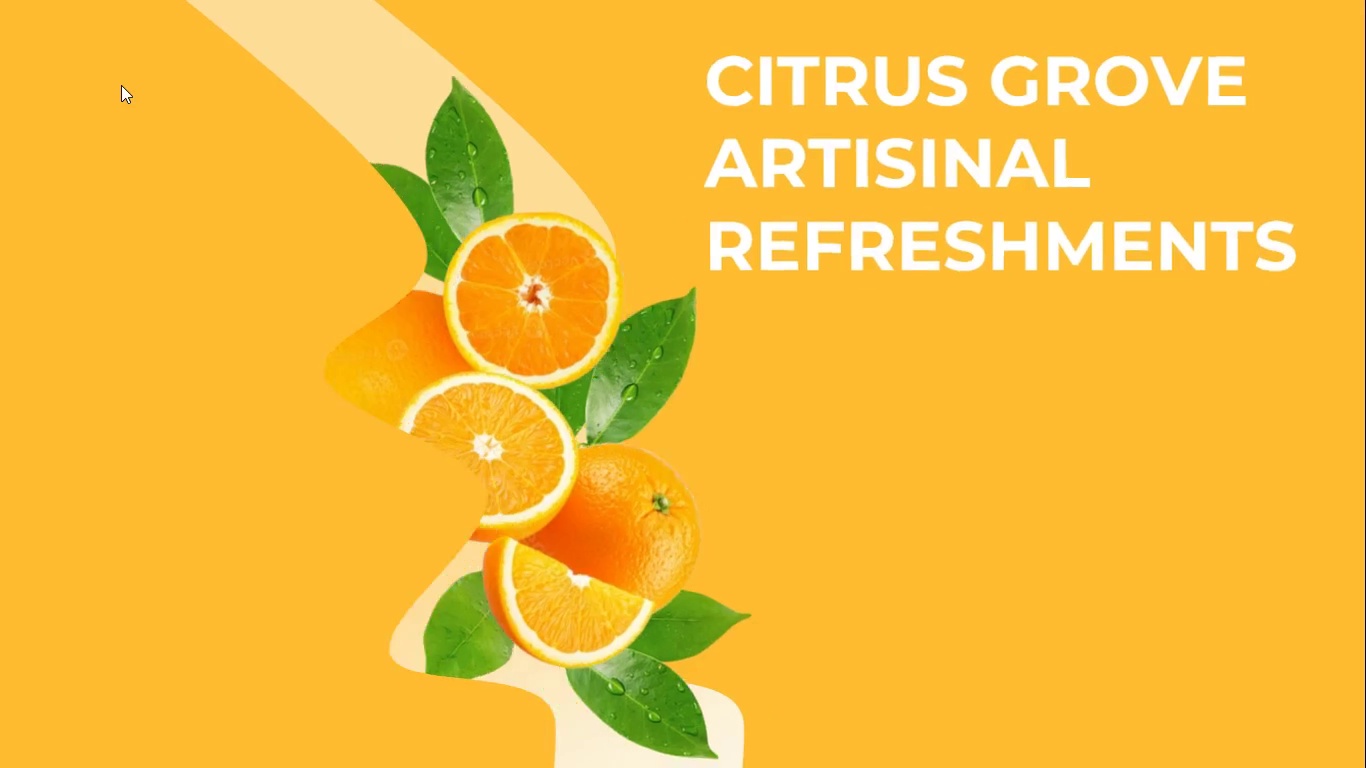 
key(Escape)
 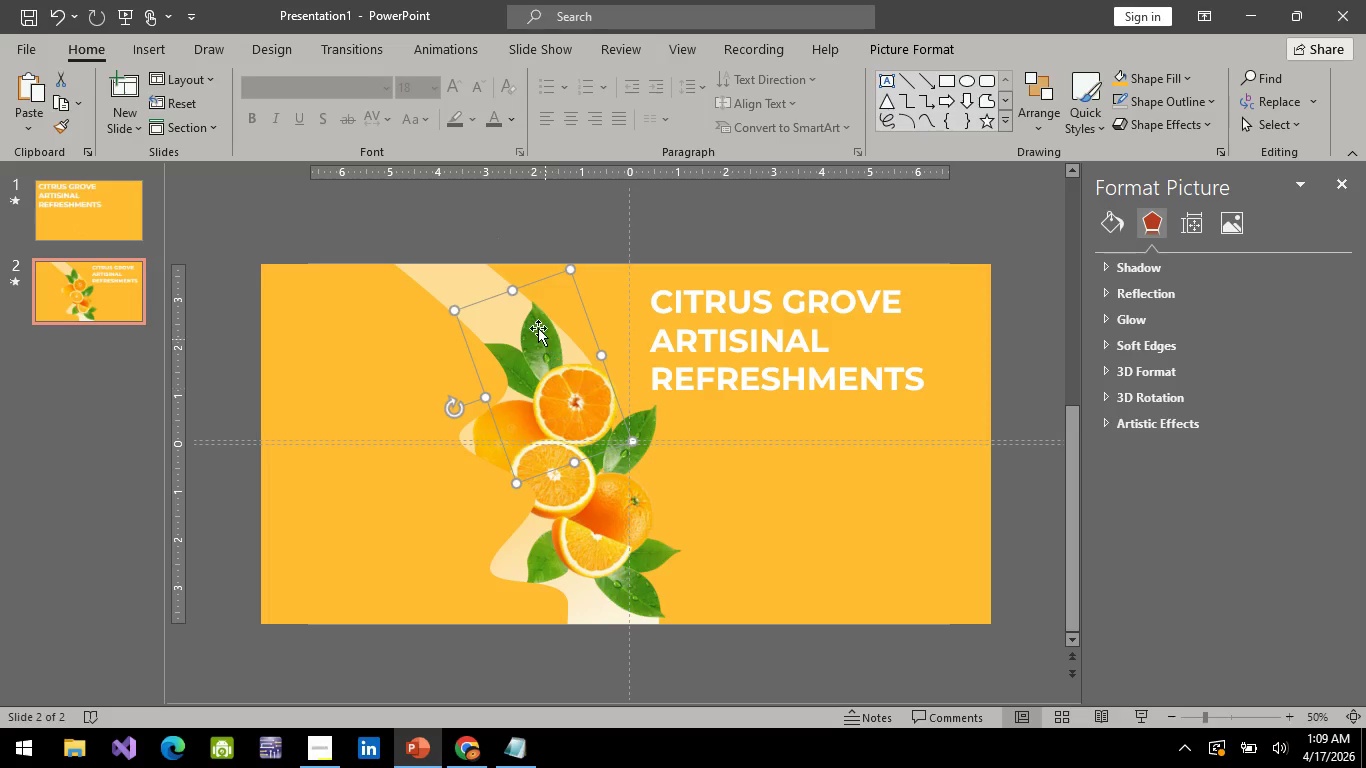 
left_click([536, 326])
 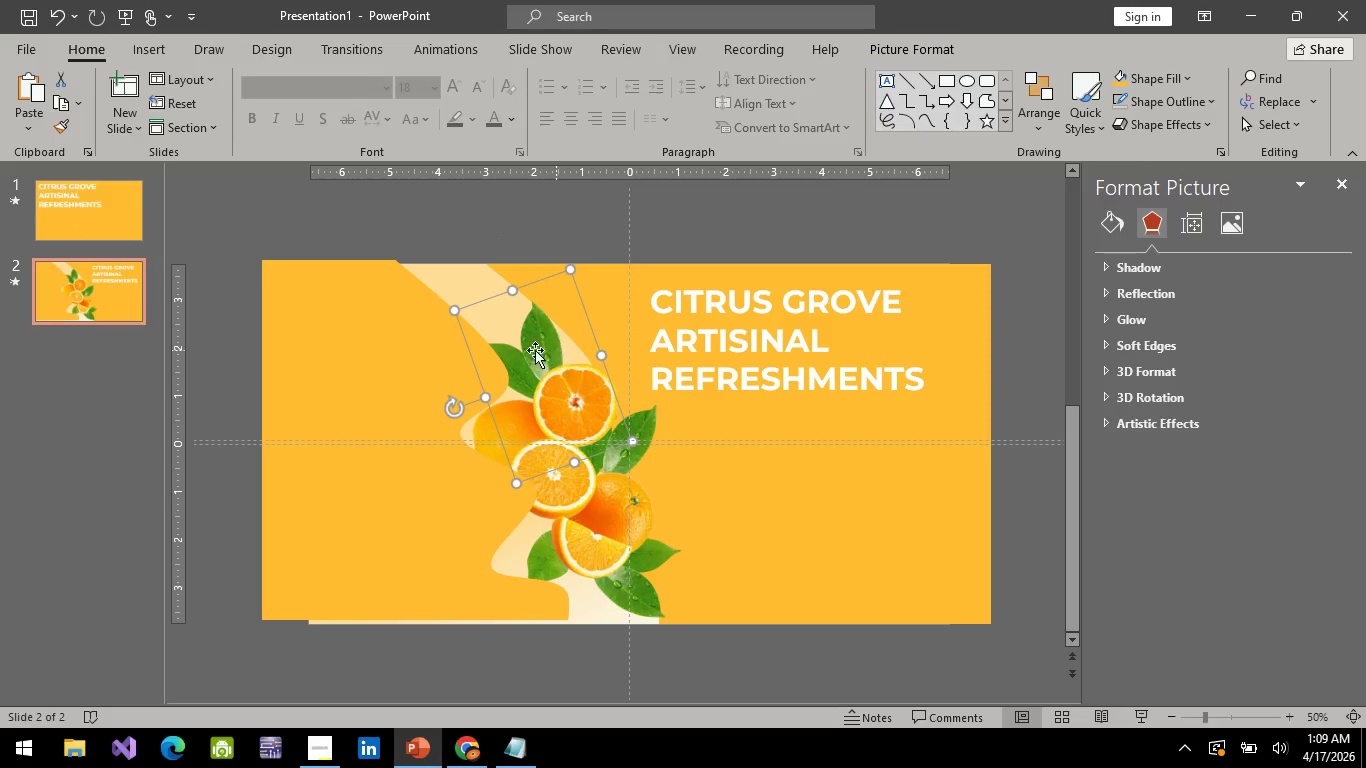 
left_click_drag(start_coordinate=[457, 410], to_coordinate=[436, 381])
 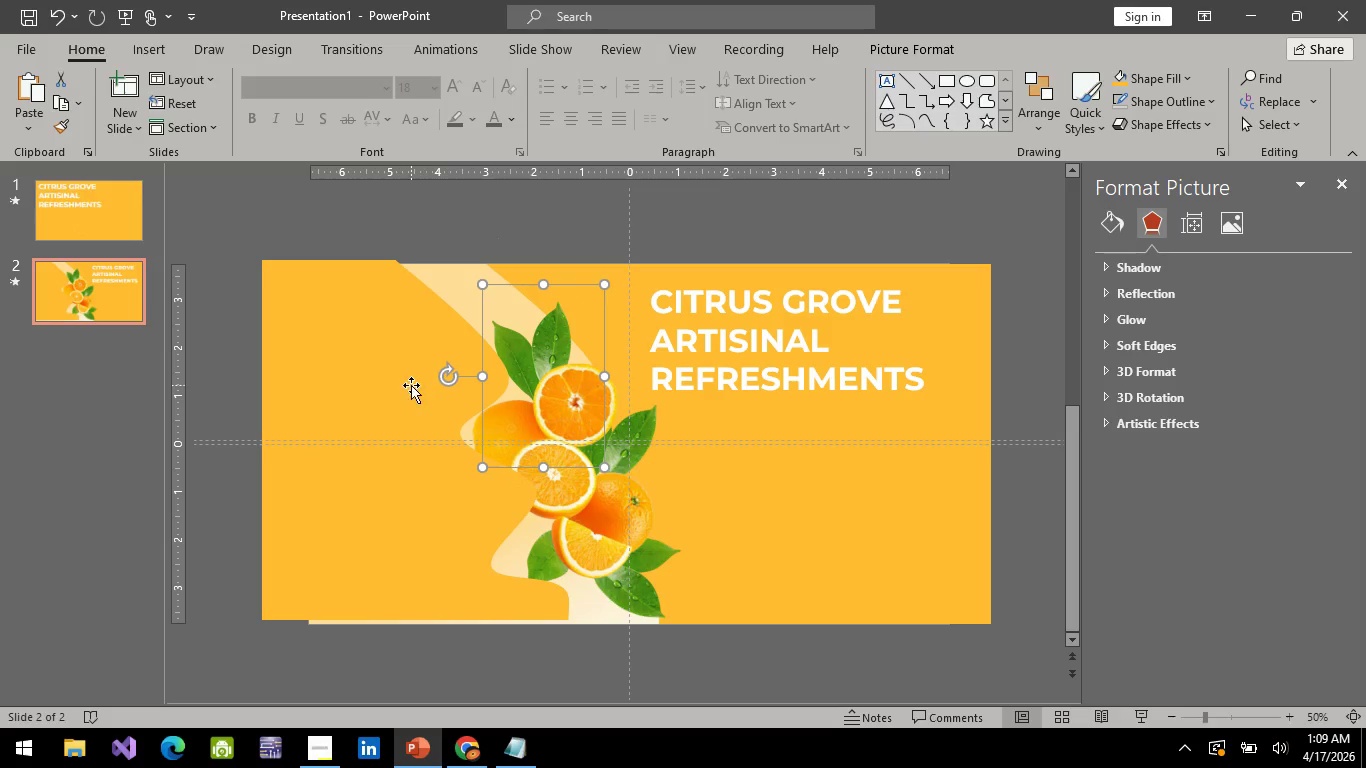 
left_click([411, 386])
 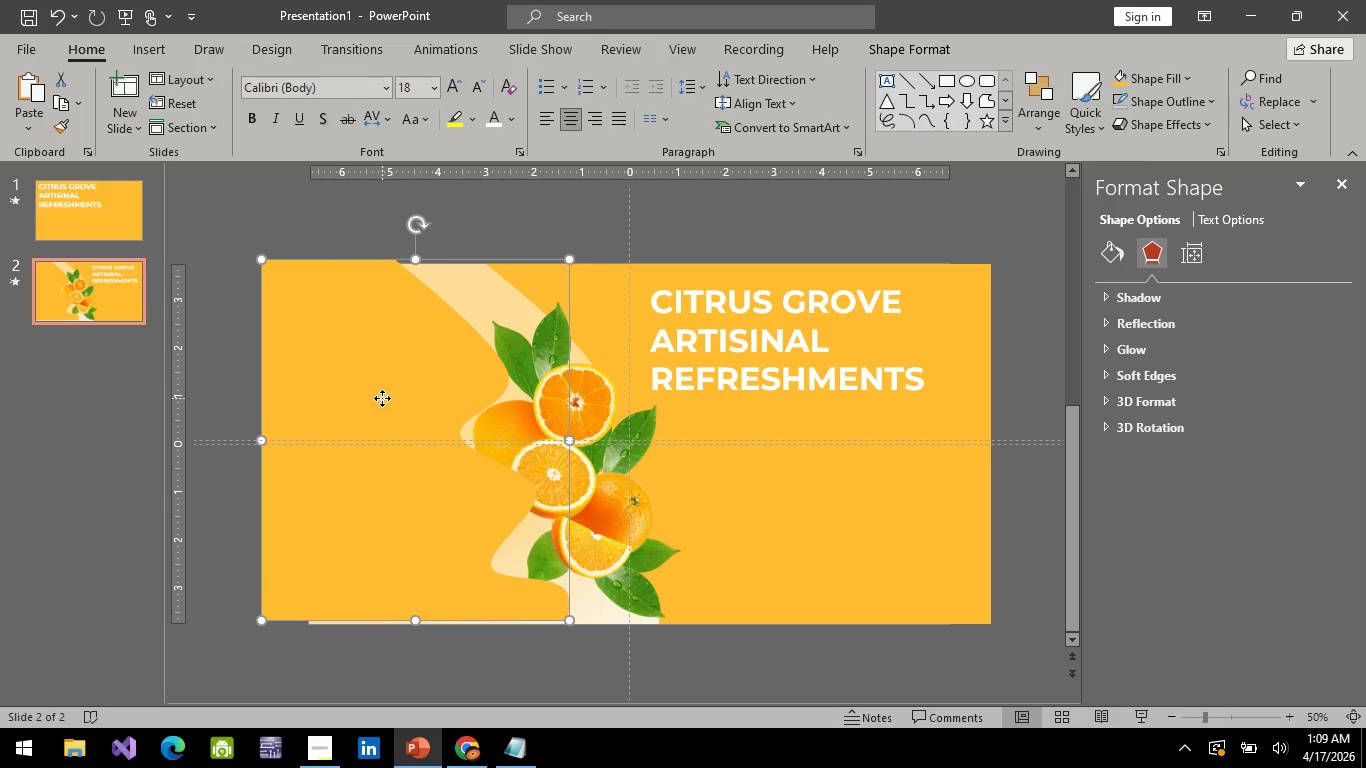 
left_click_drag(start_coordinate=[382, 398], to_coordinate=[388, 401])
 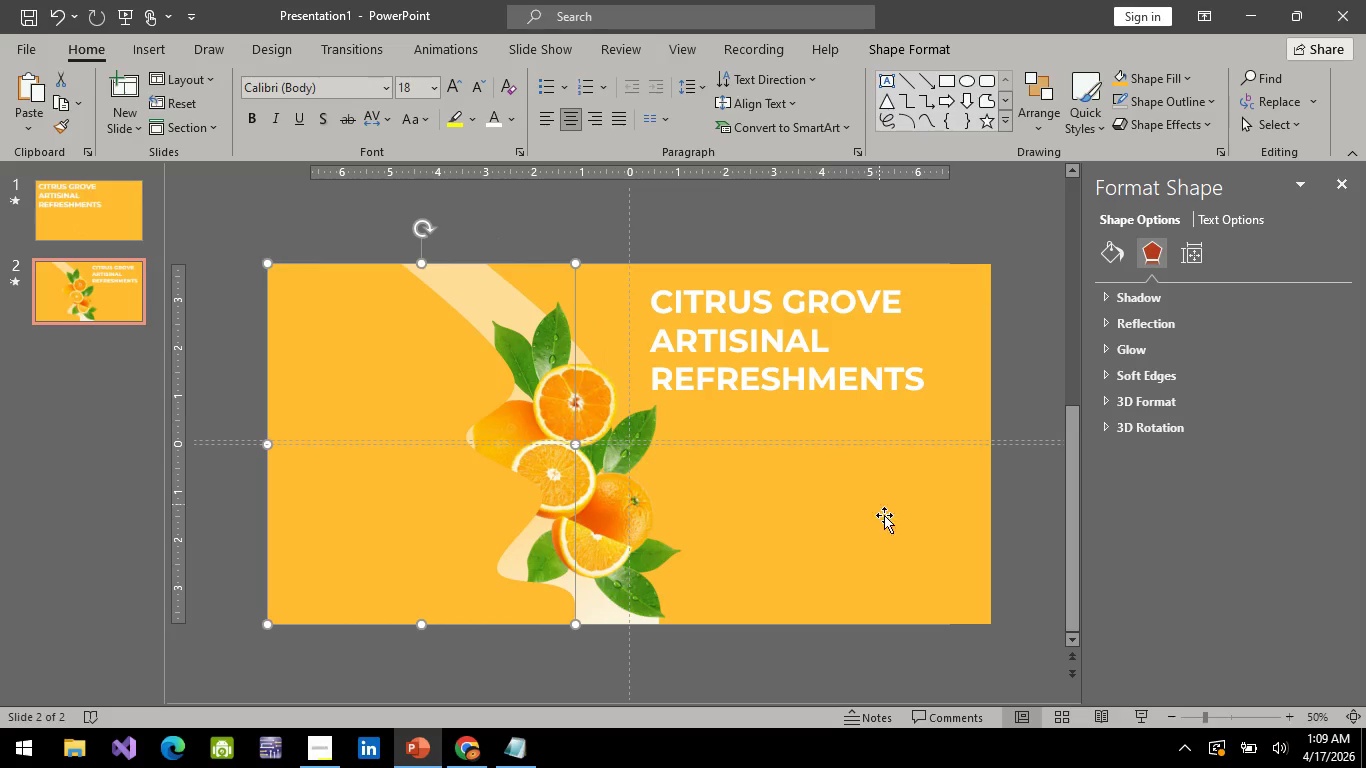 
left_click([890, 527])
 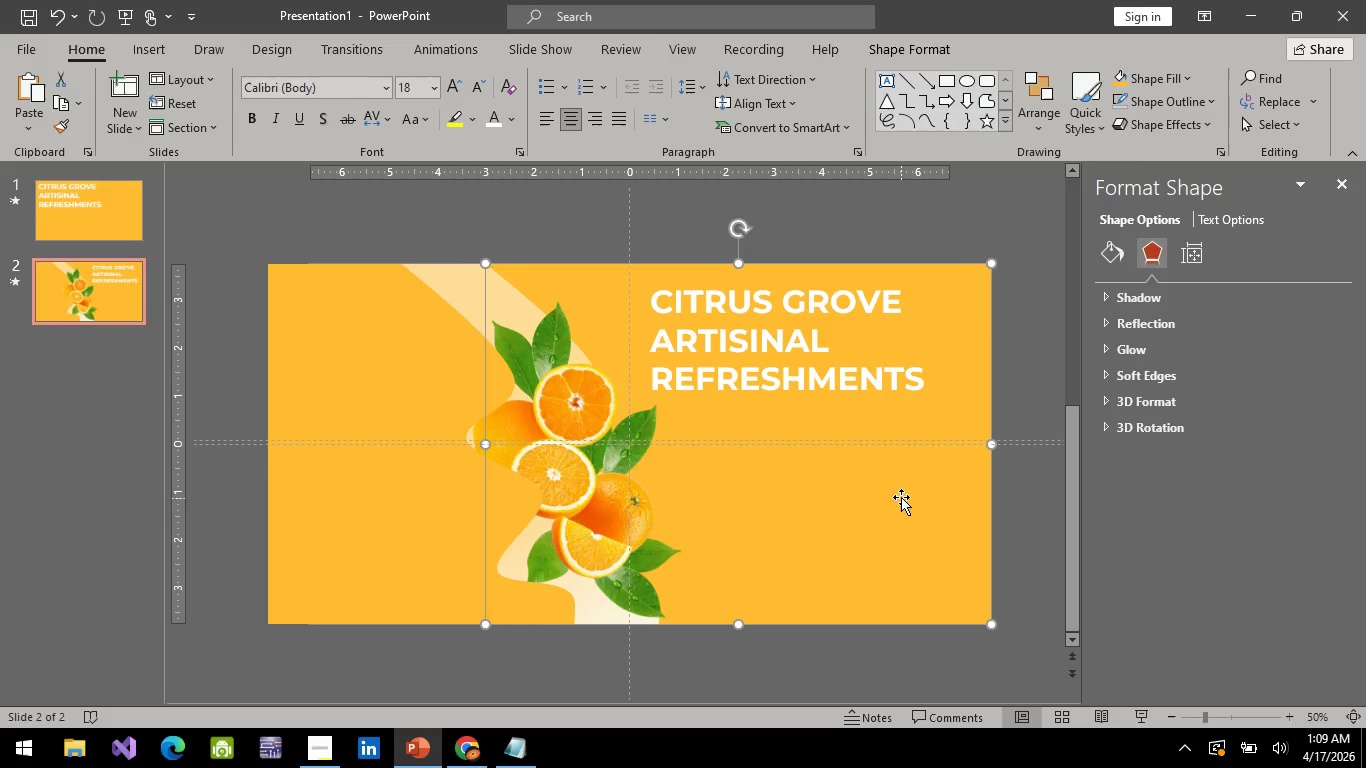 
key(ArrowRight)
 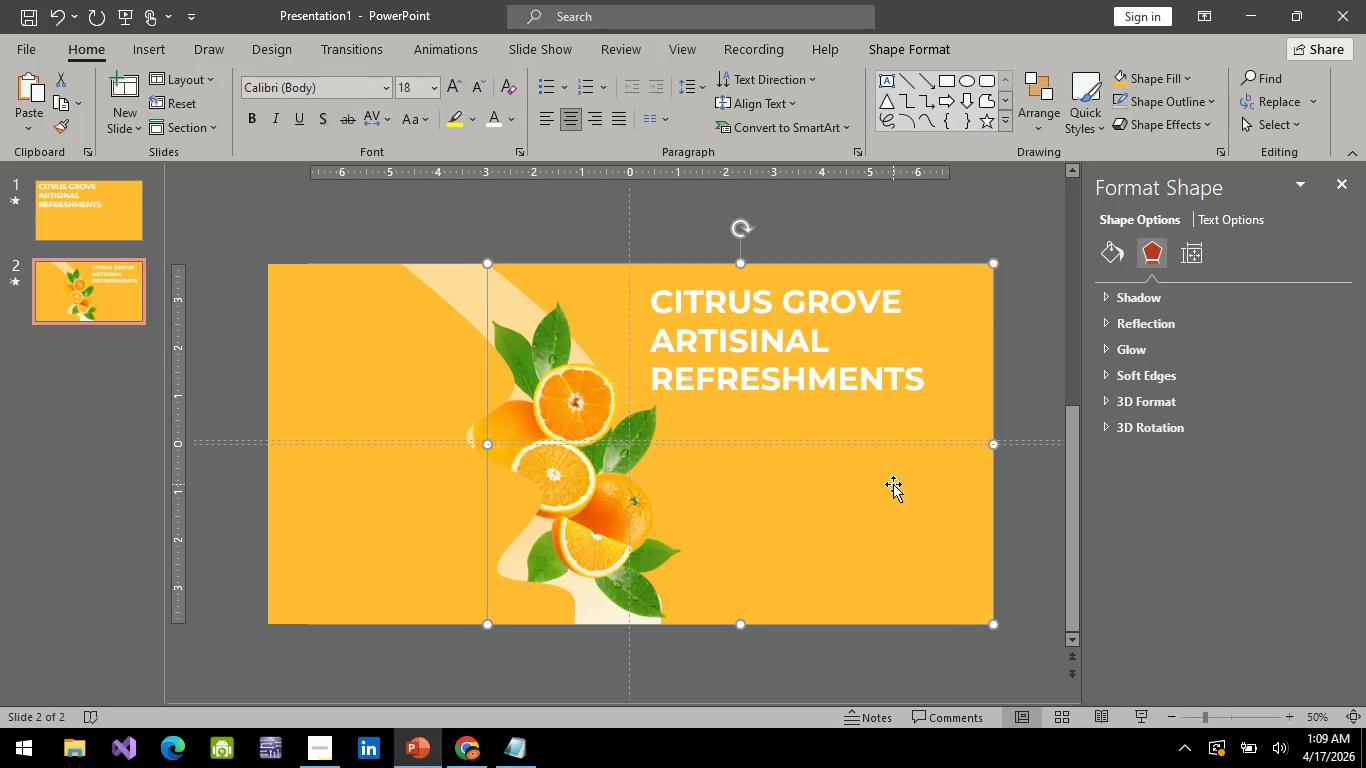 
key(ArrowRight)
 